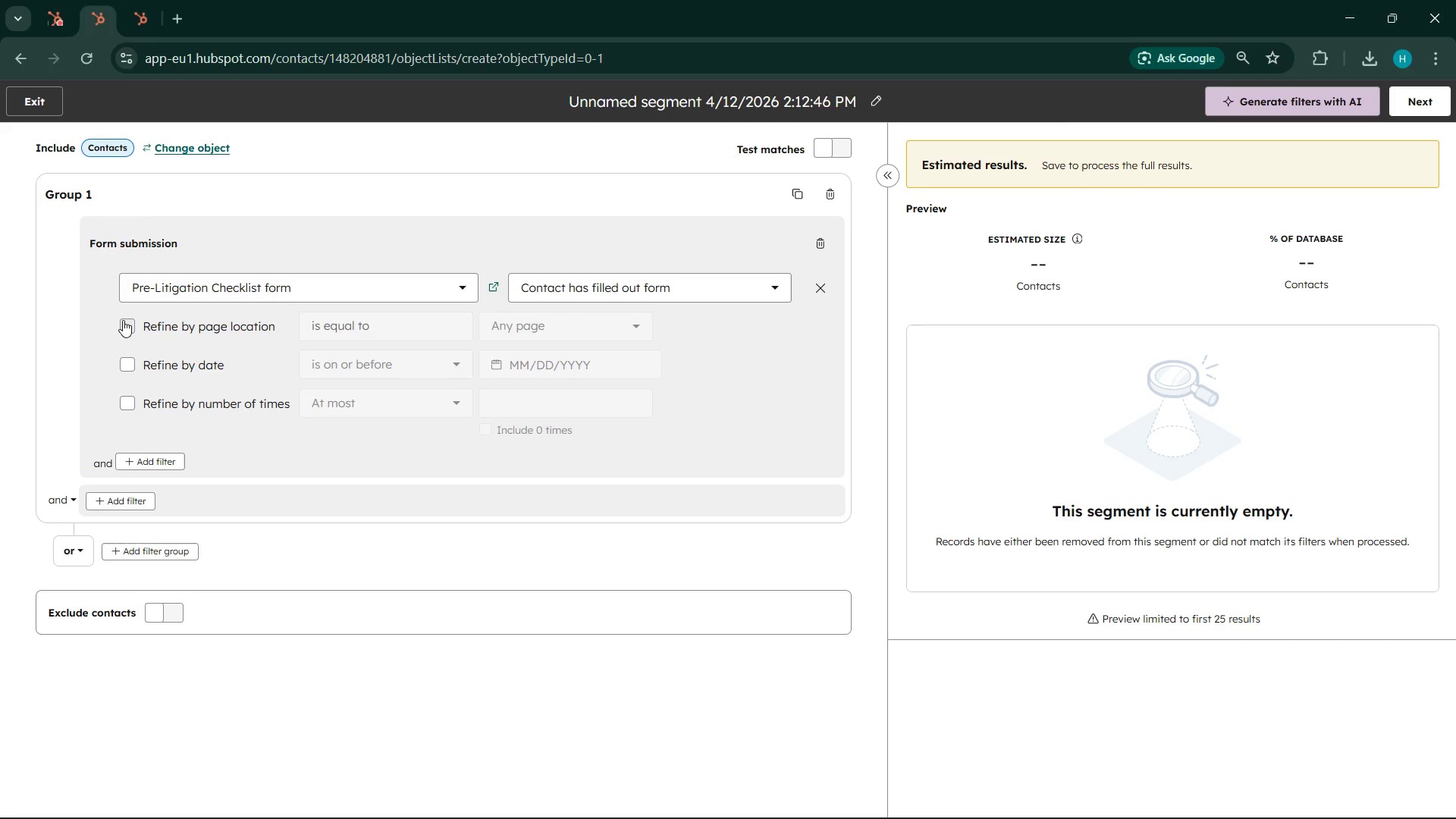 
scroll: coordinate [302, 464], scroll_direction: down, amount: 2.0
 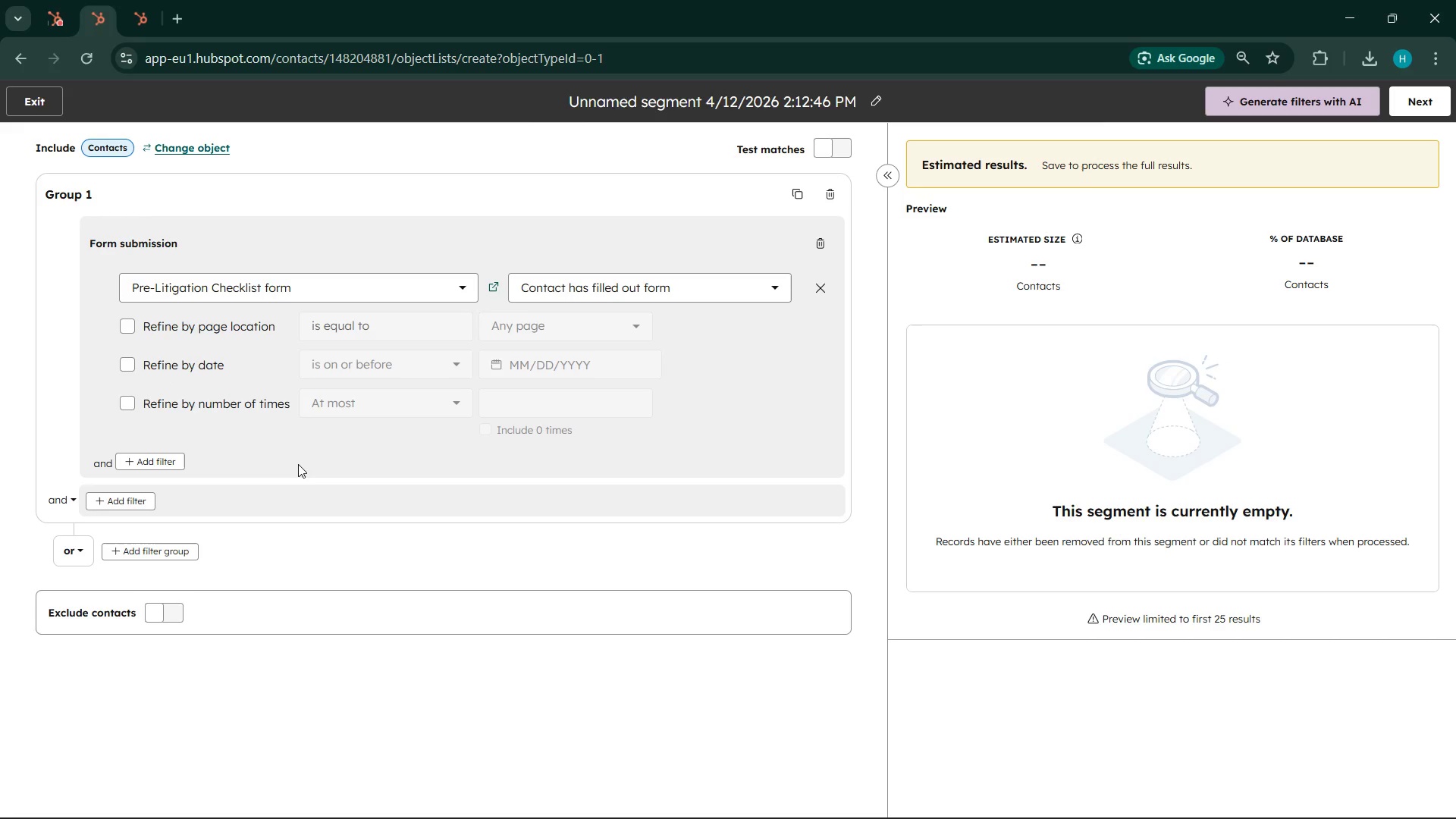 
wait(38.2)
 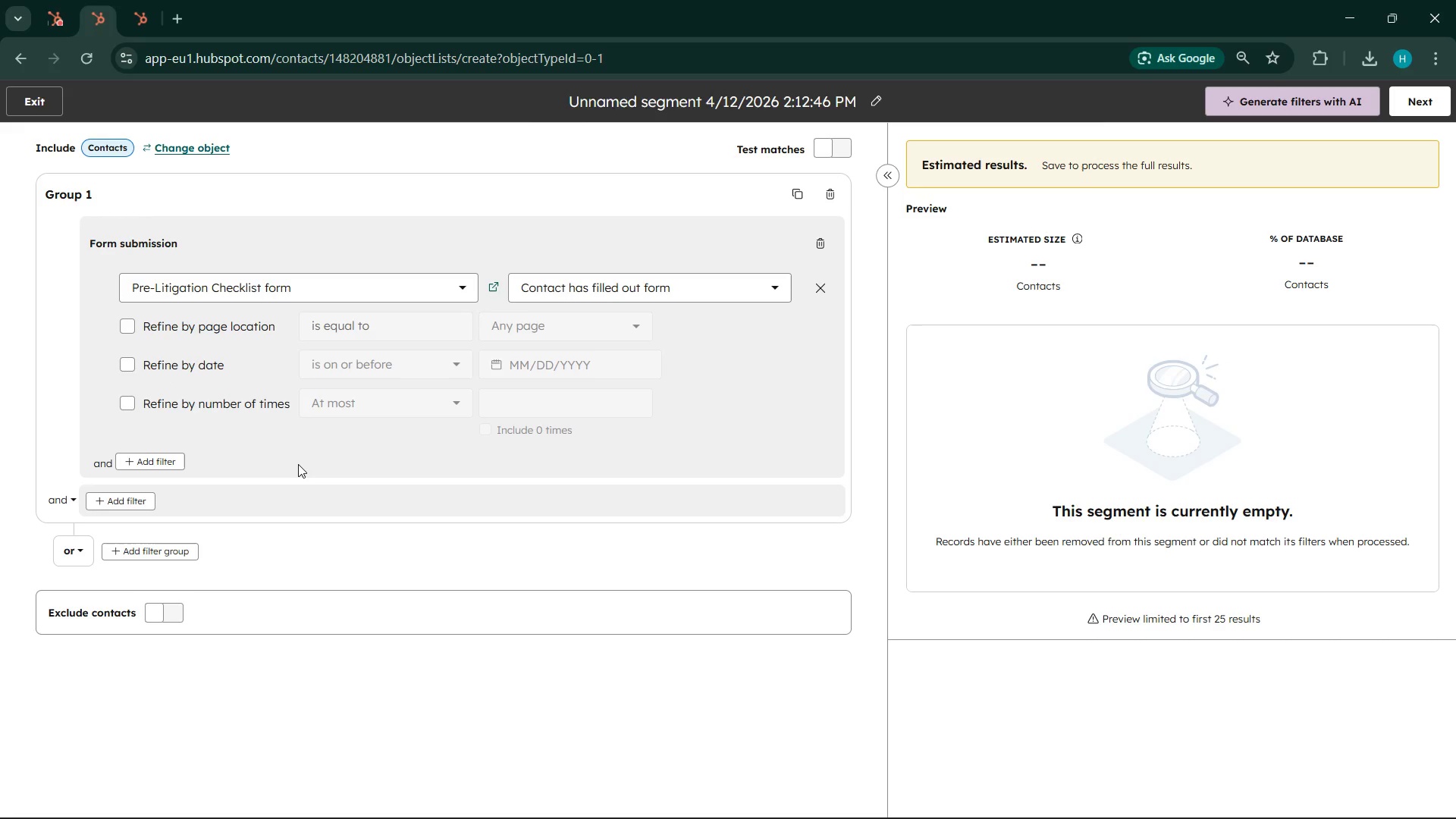 
scroll: coordinate [228, 546], scroll_direction: down, amount: 3.0
 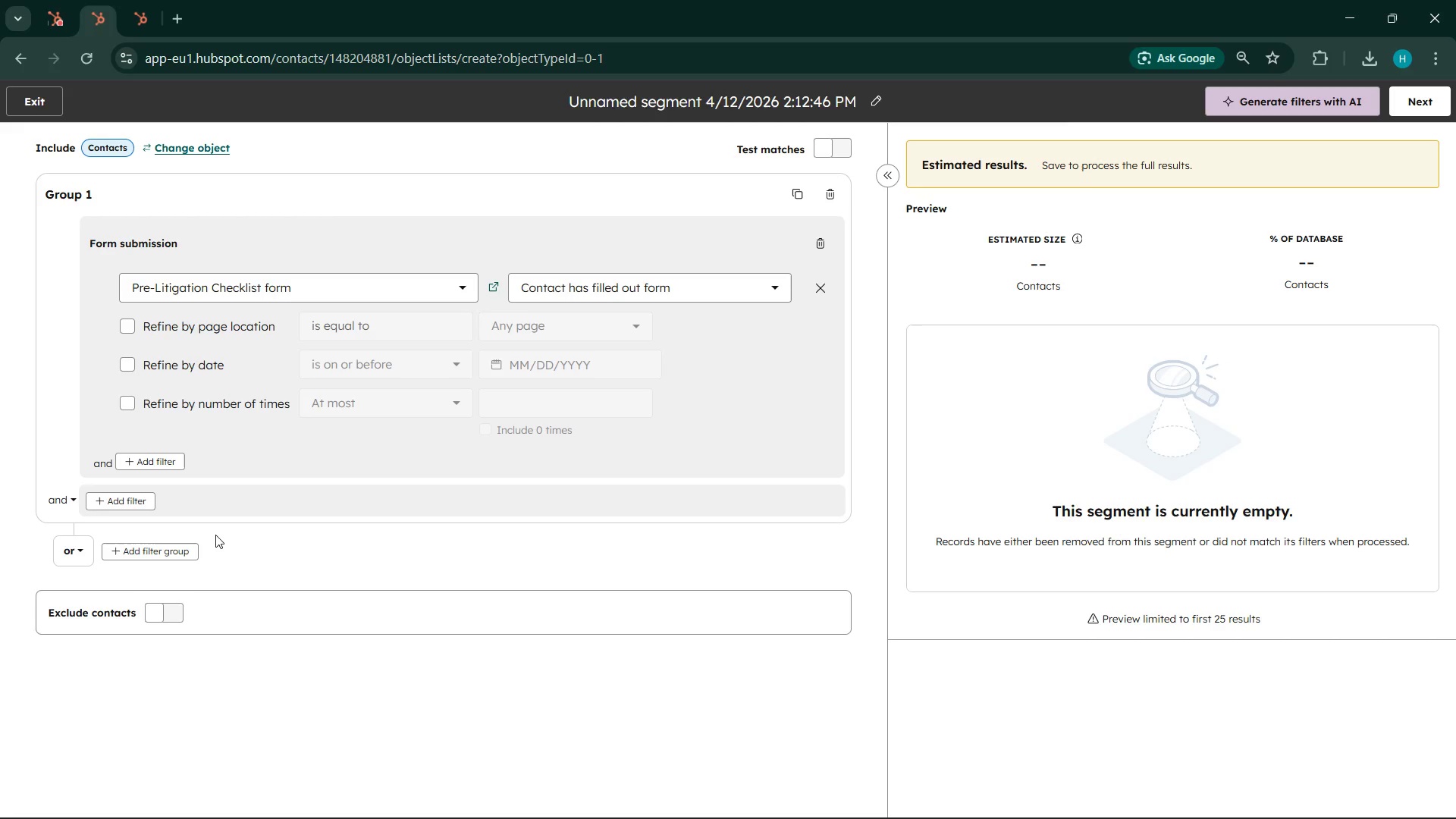 
wait(79.85)
 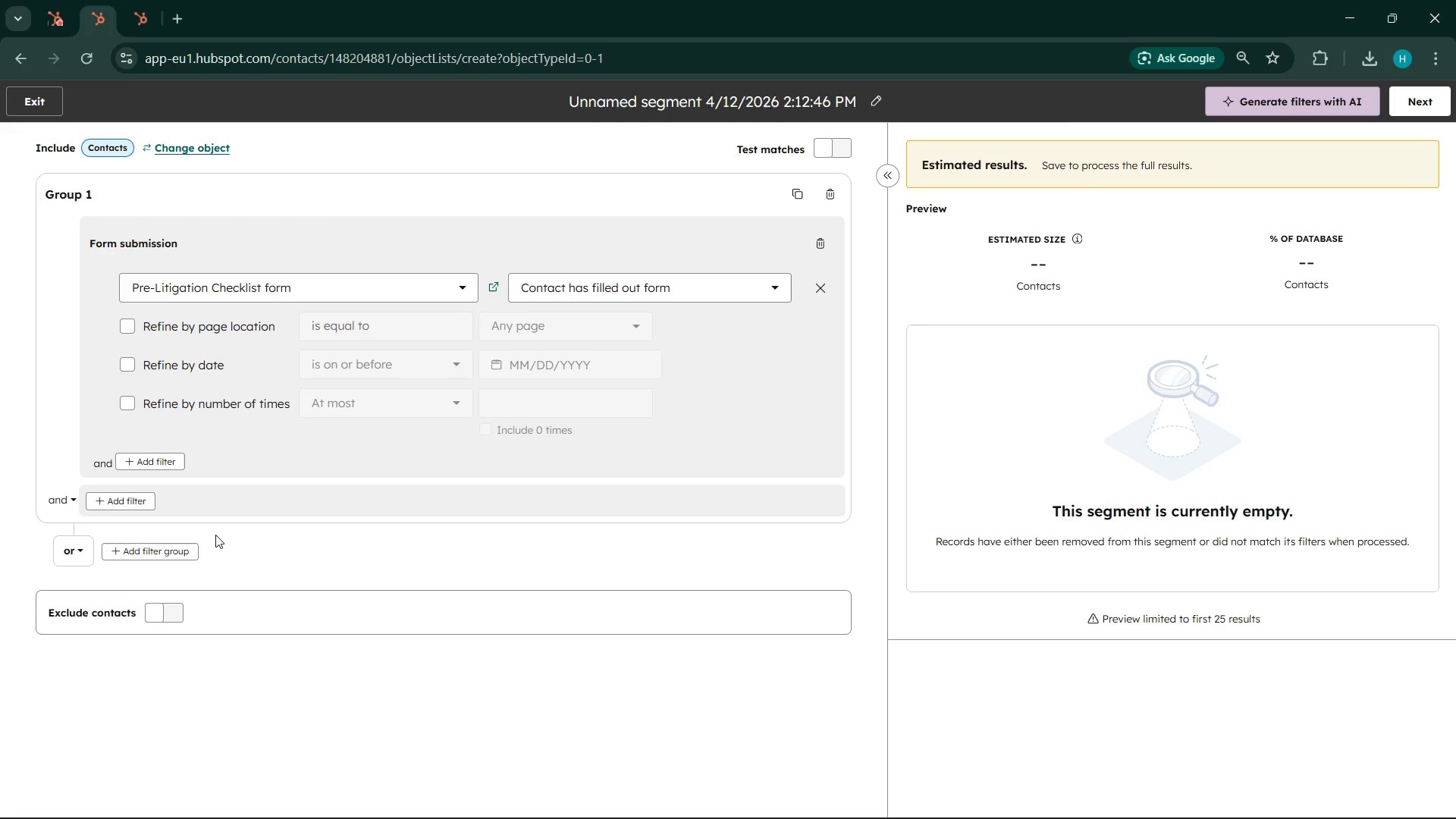 
left_click([695, 297])
 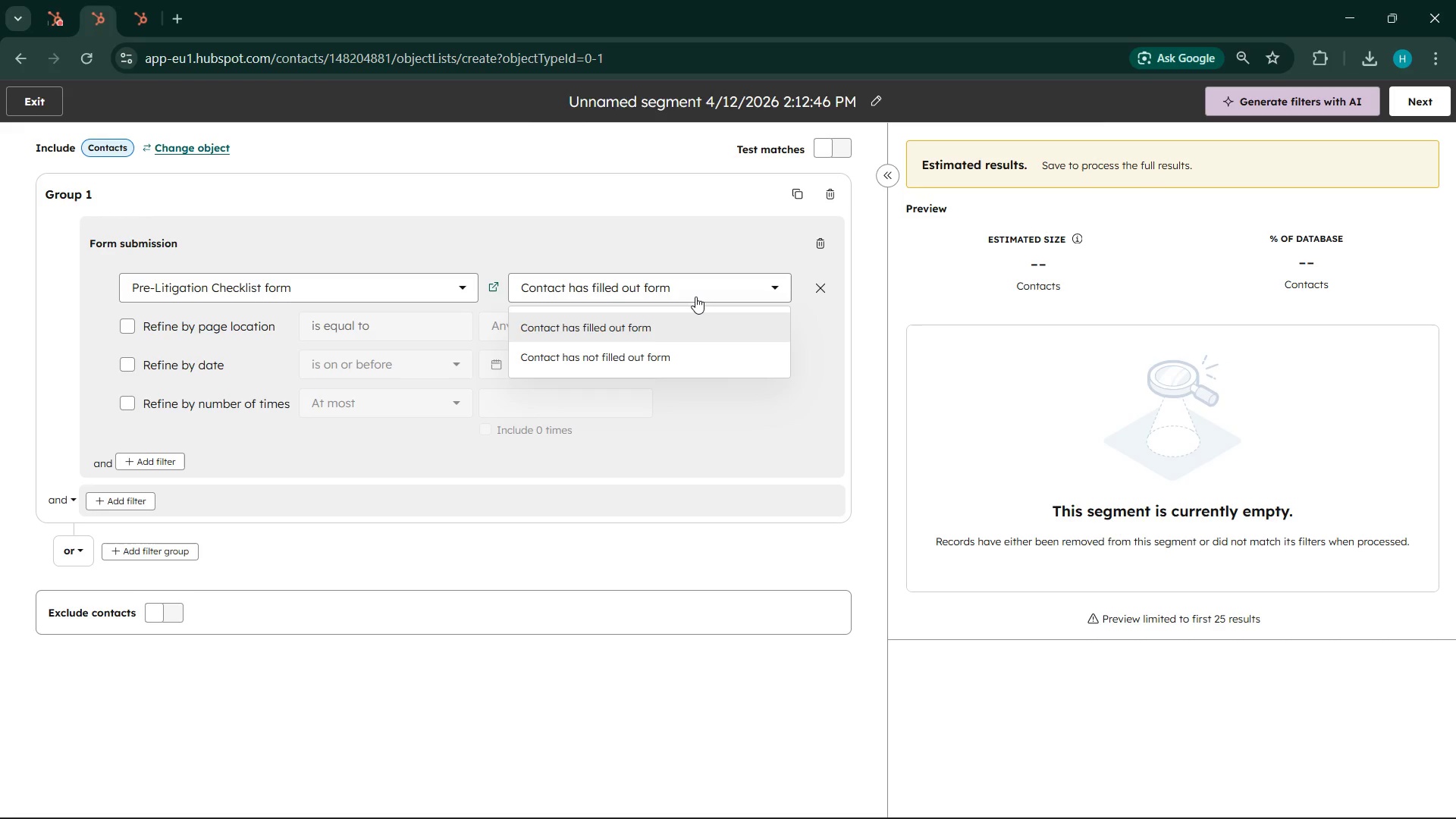 
left_click([695, 297])
 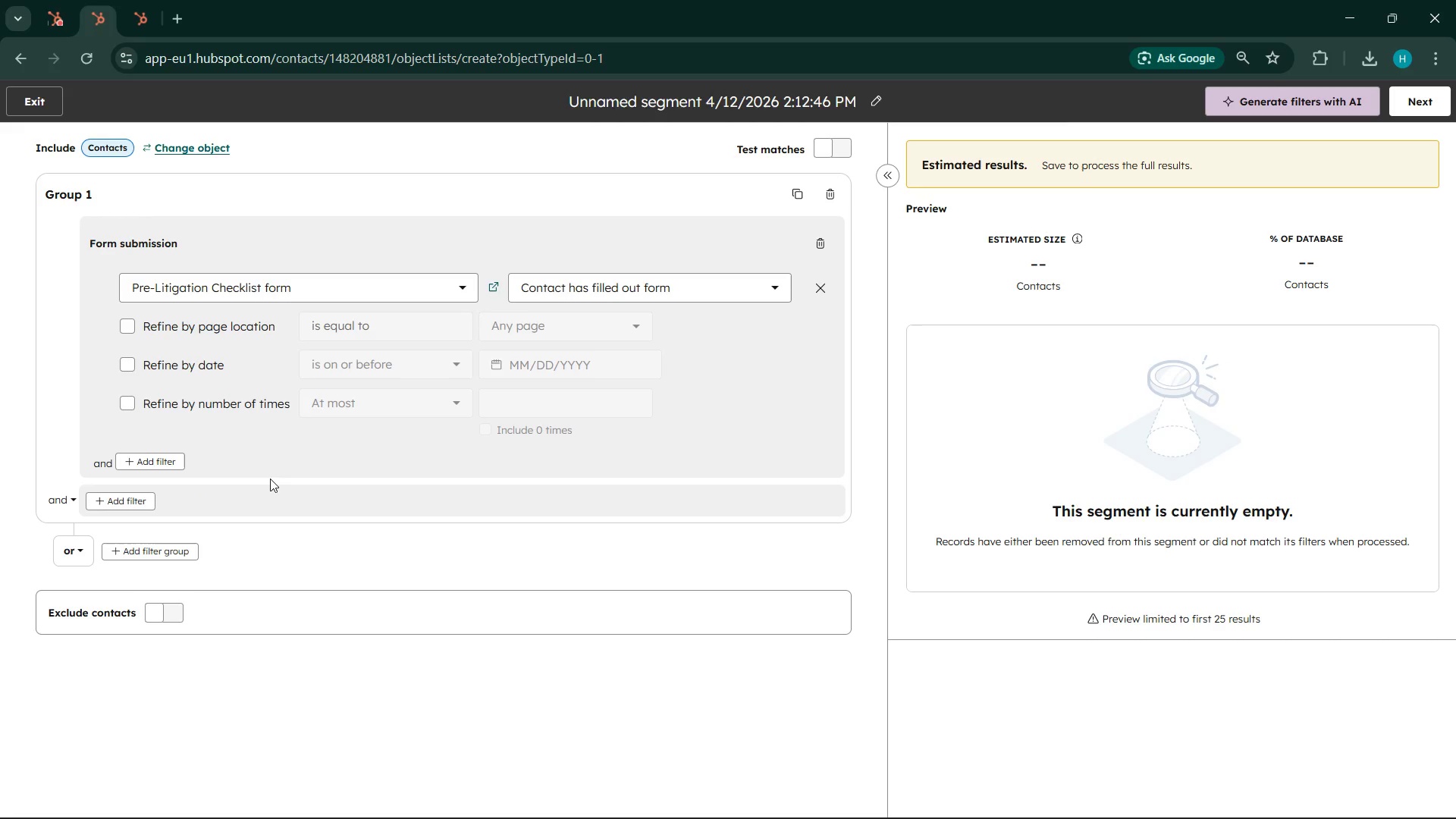 
wait(18.53)
 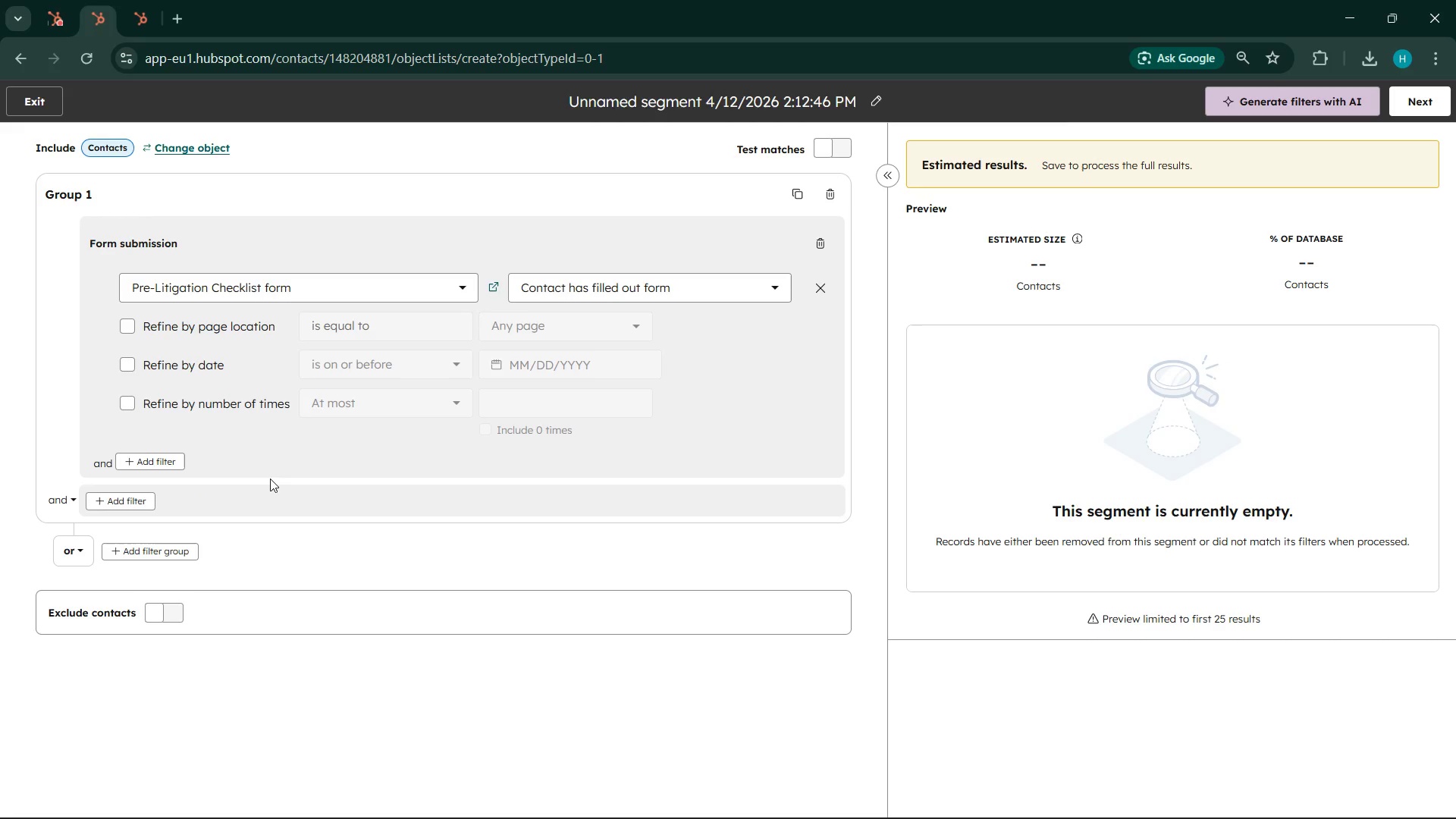 
left_click([582, 331])
 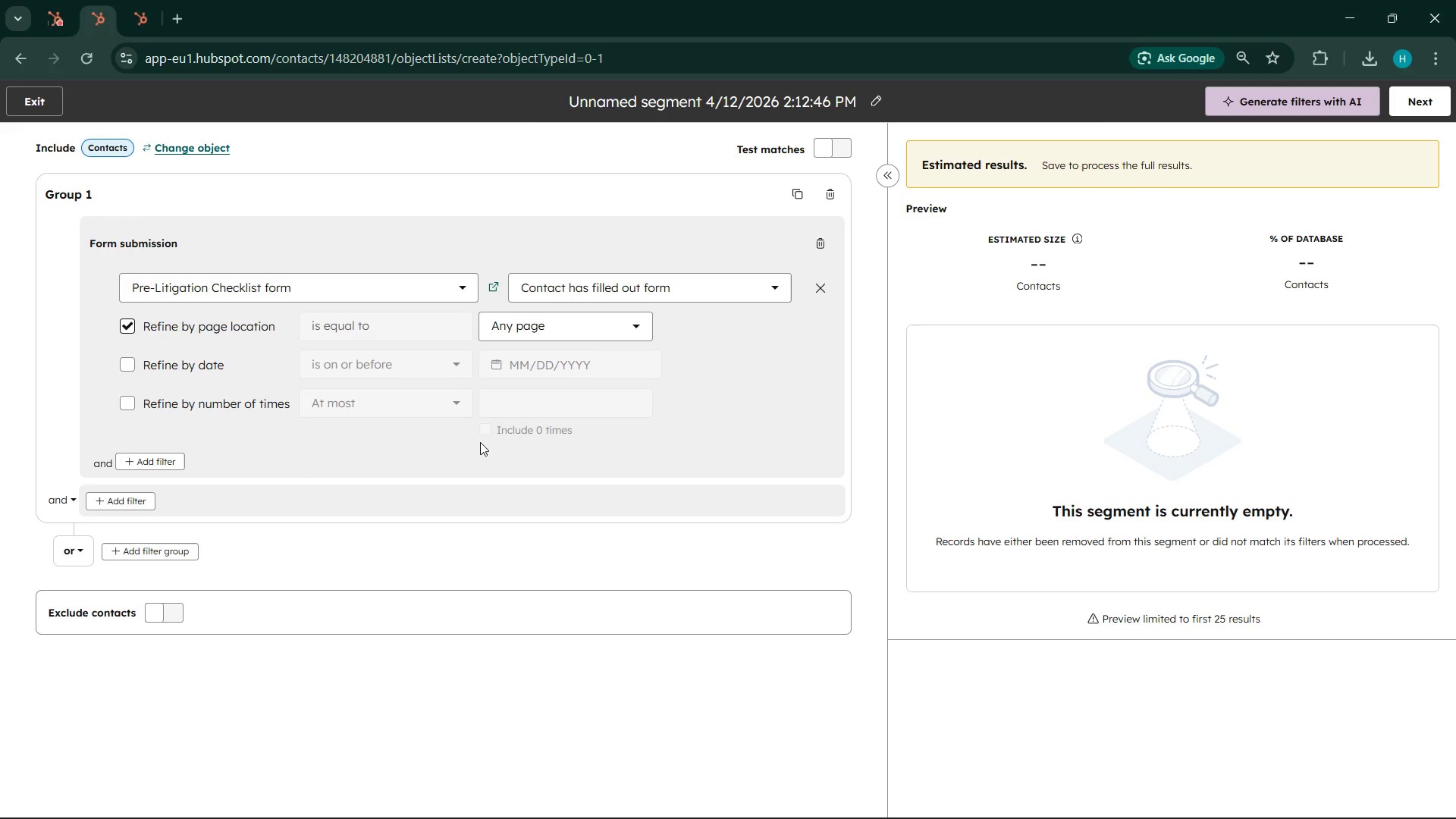 
wait(10.86)
 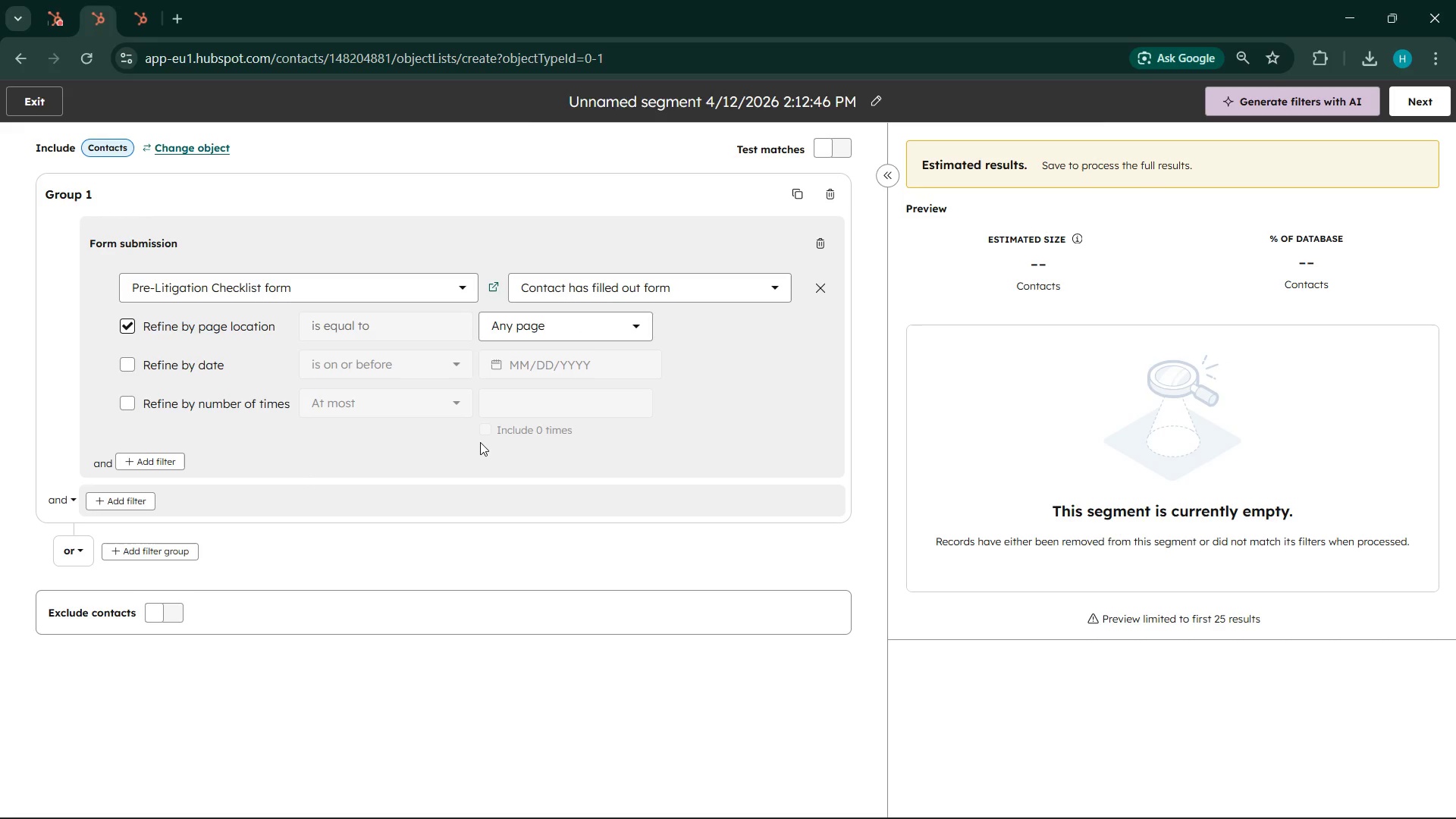 
left_click([152, 464])
 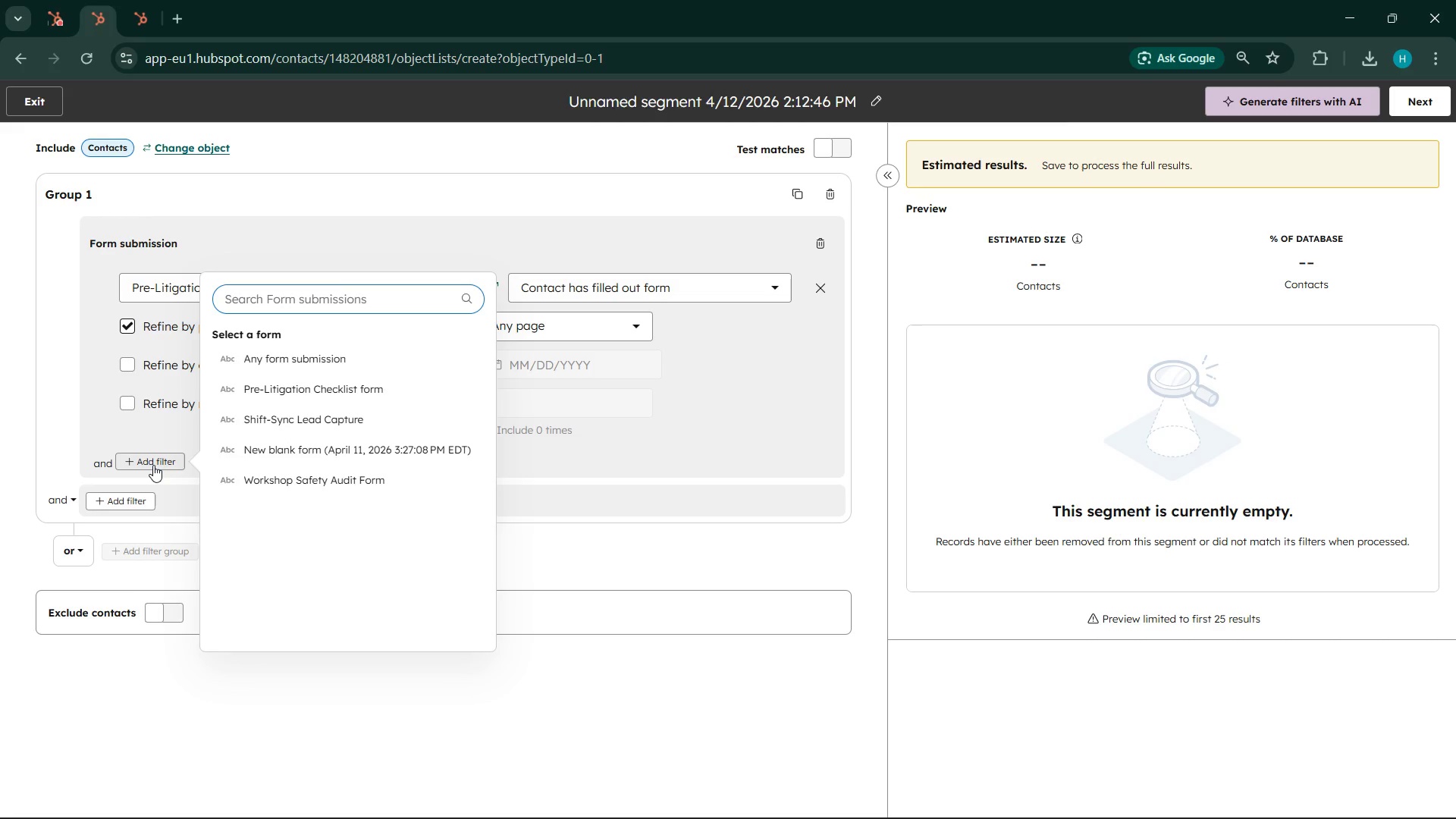 
wait(6.91)
 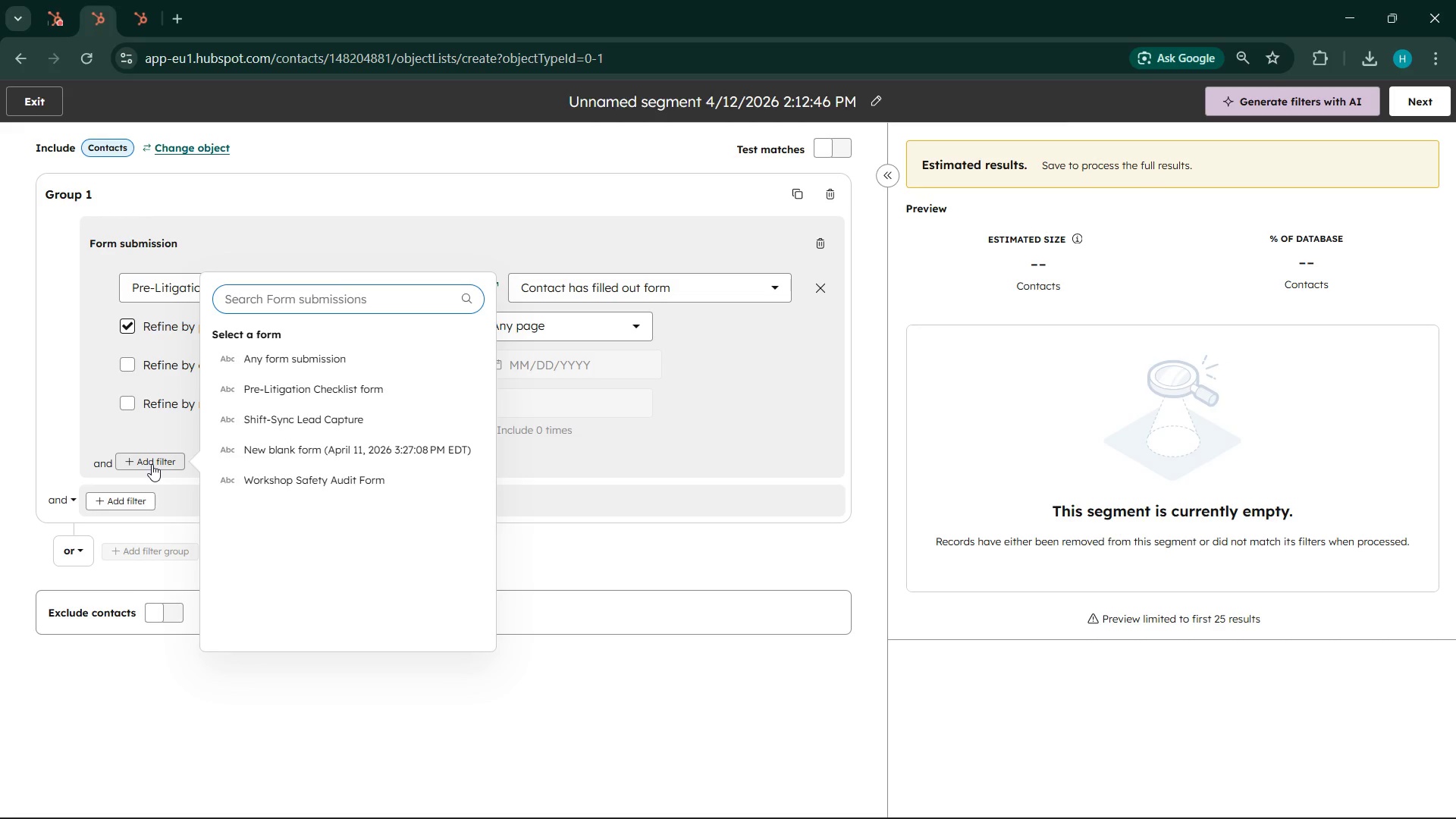 
mouse_move([141, 482])
 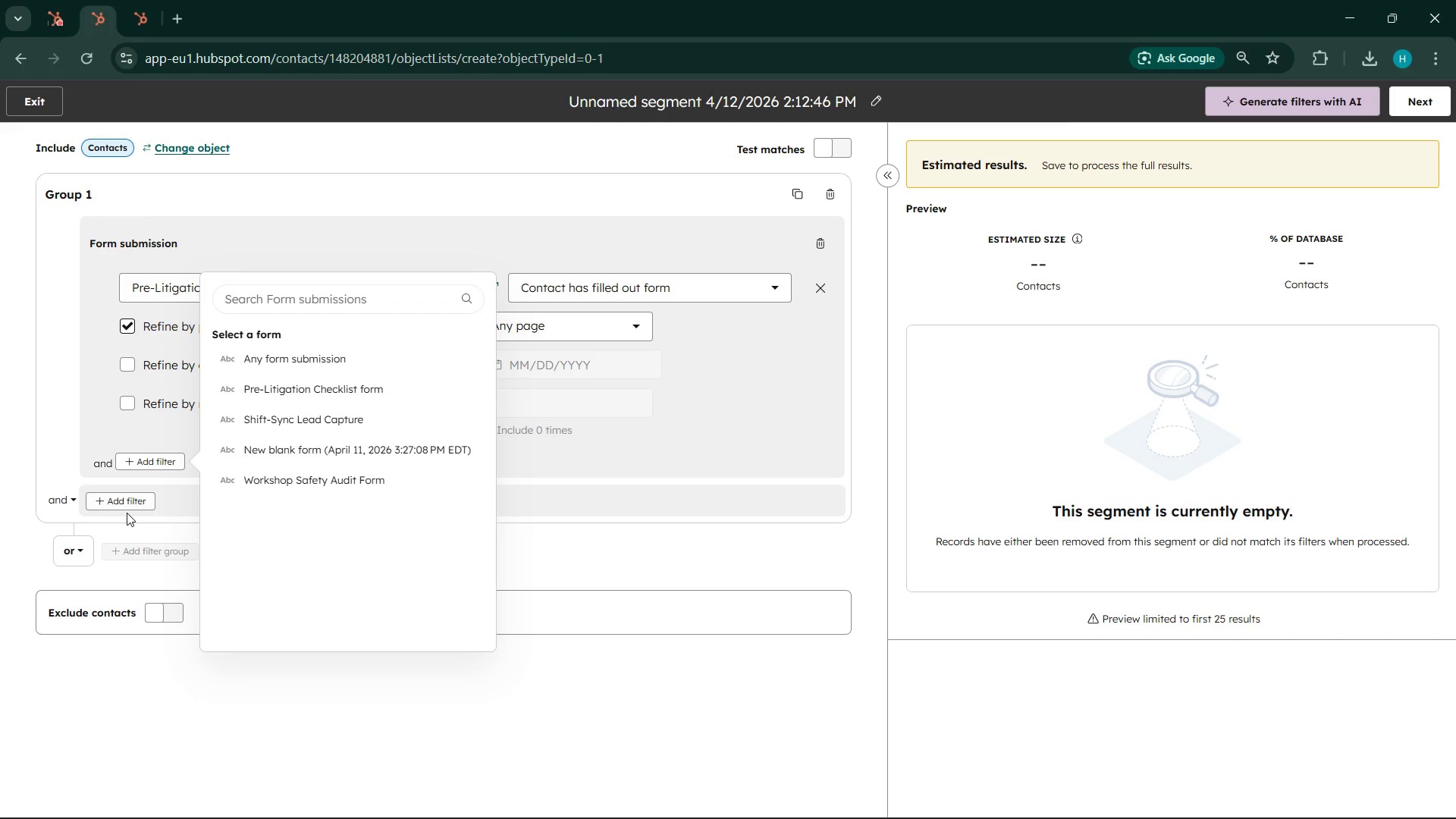 
left_click([127, 513])
 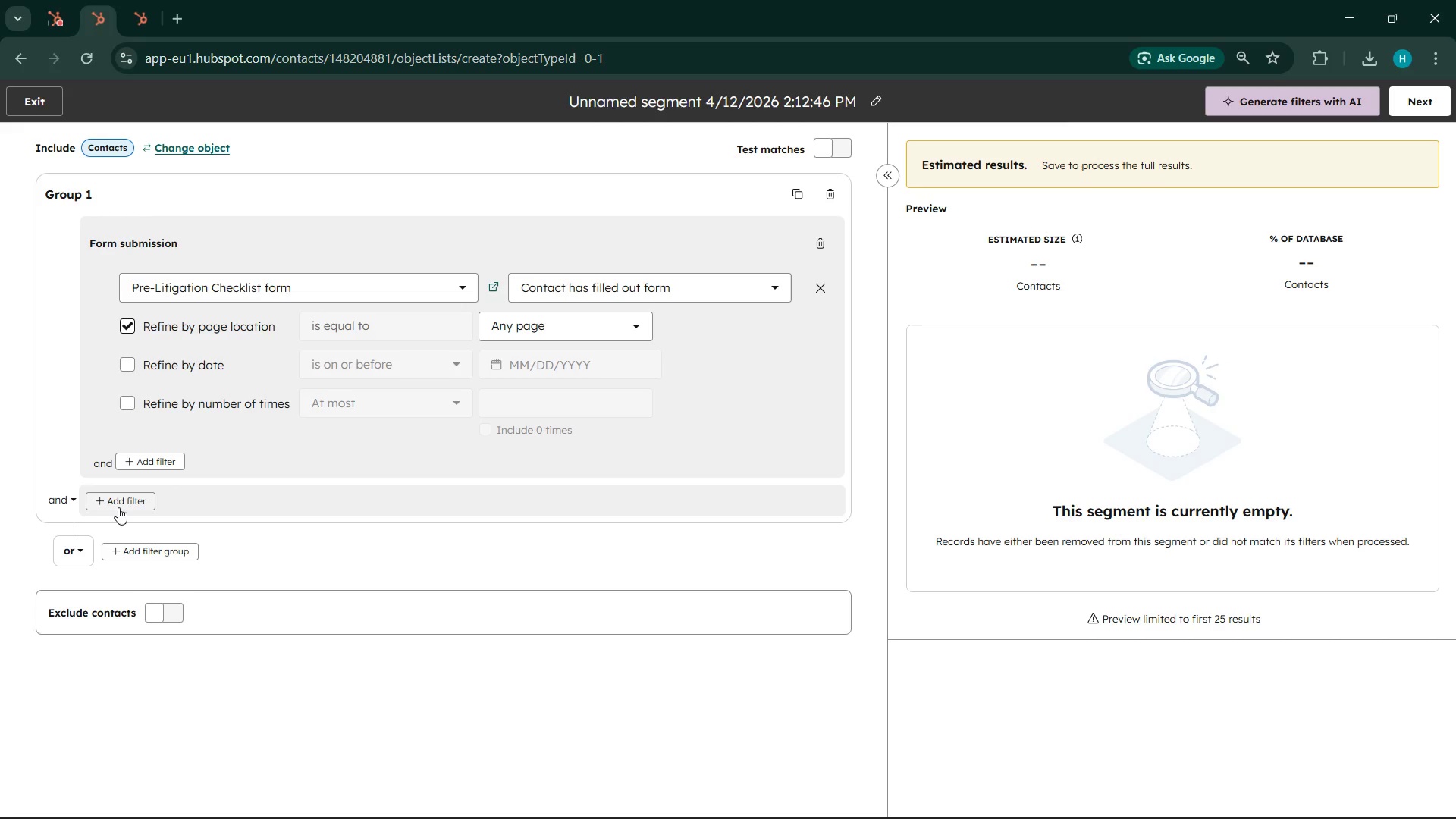 
left_click([118, 507])
 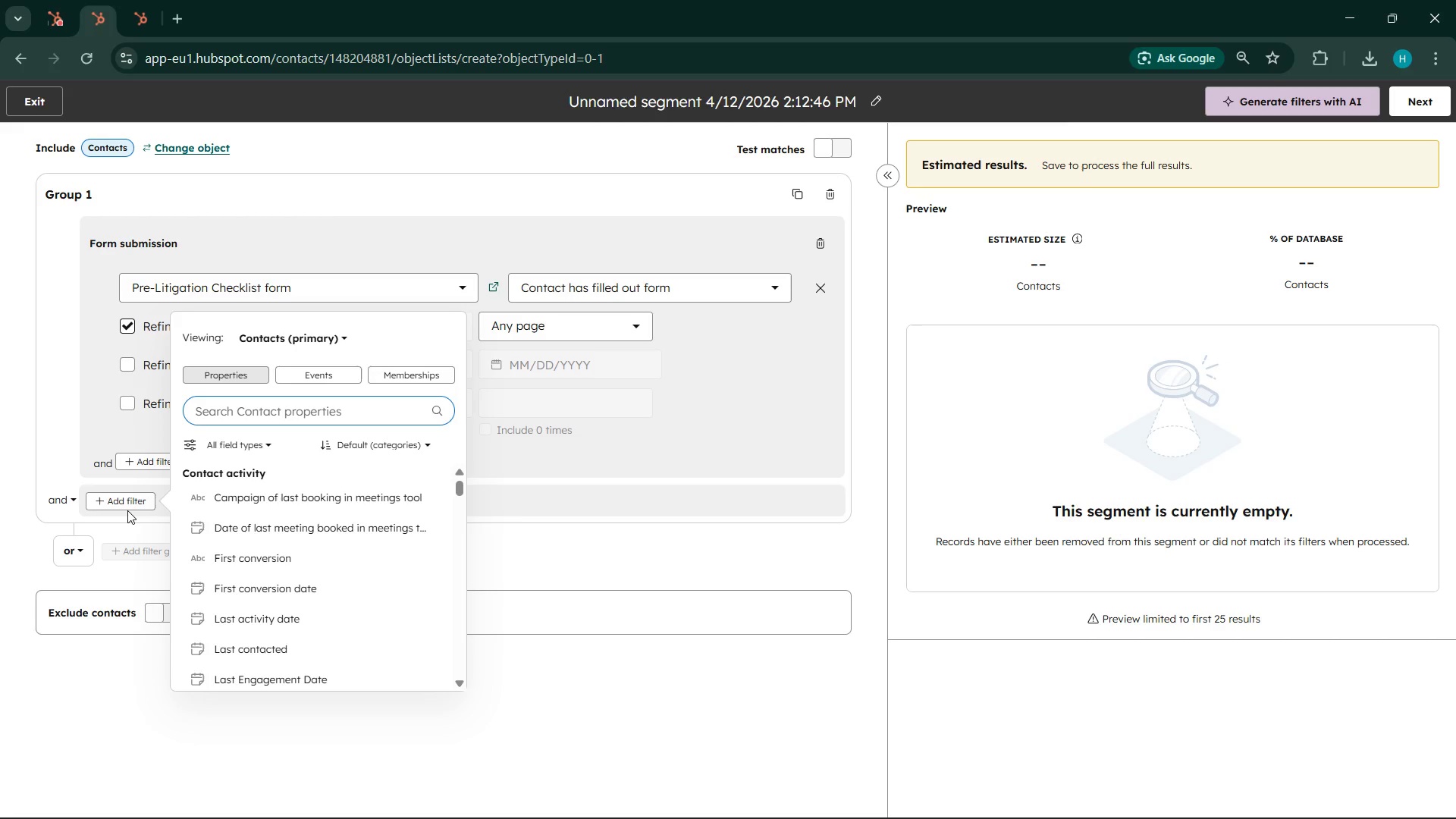 
wait(66.53)
 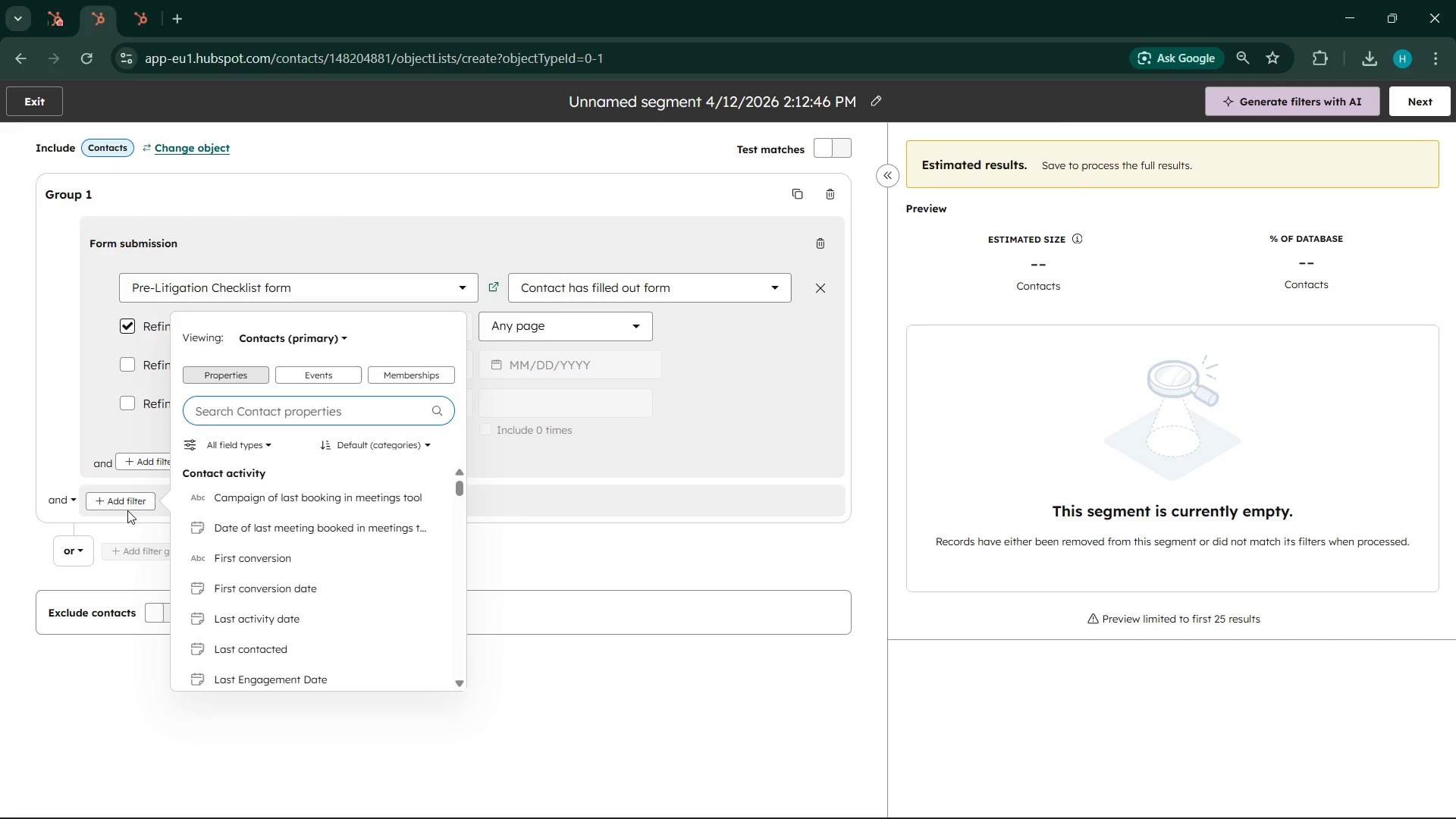 
left_click([678, 404])
 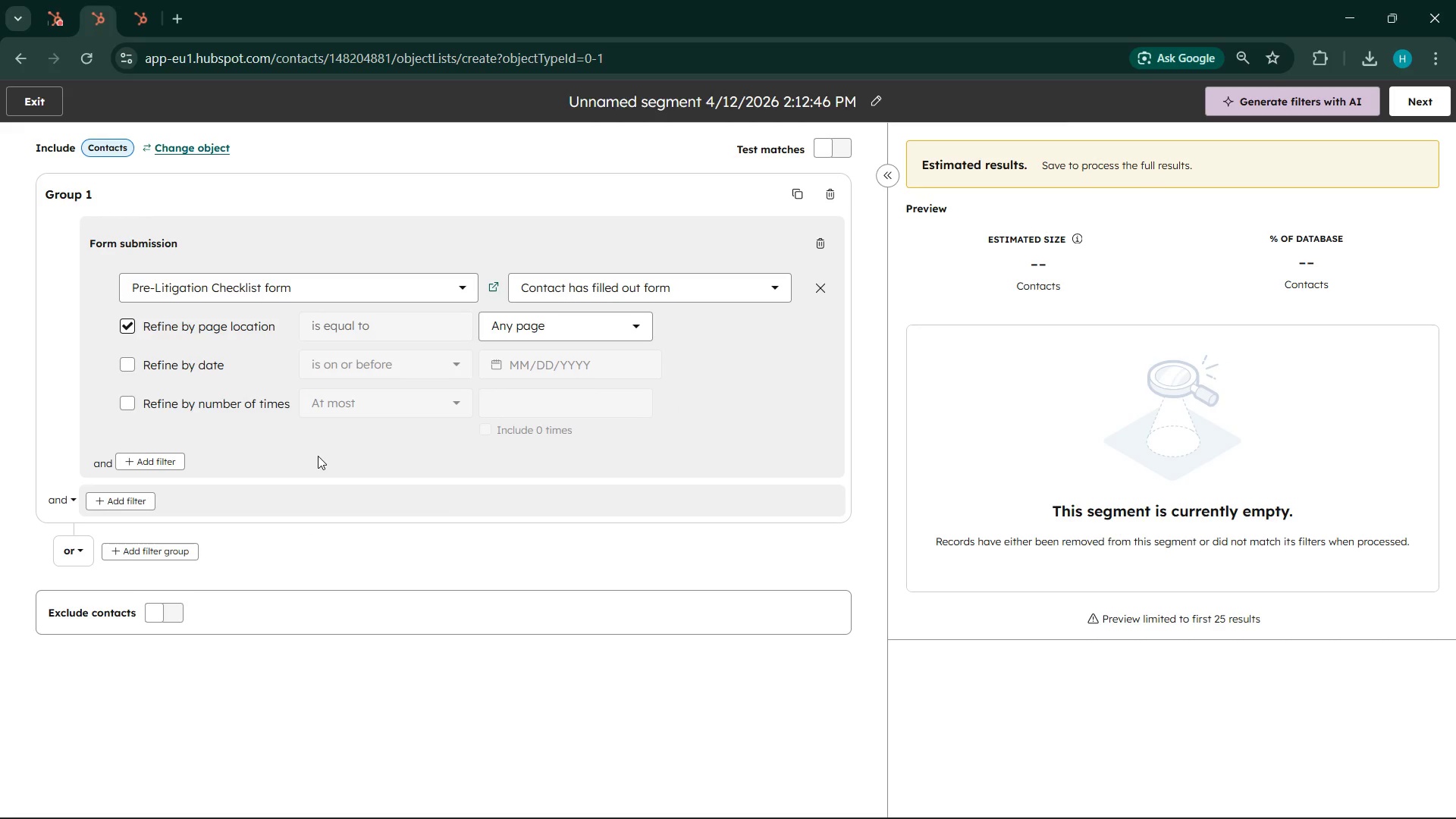 
wait(20.67)
 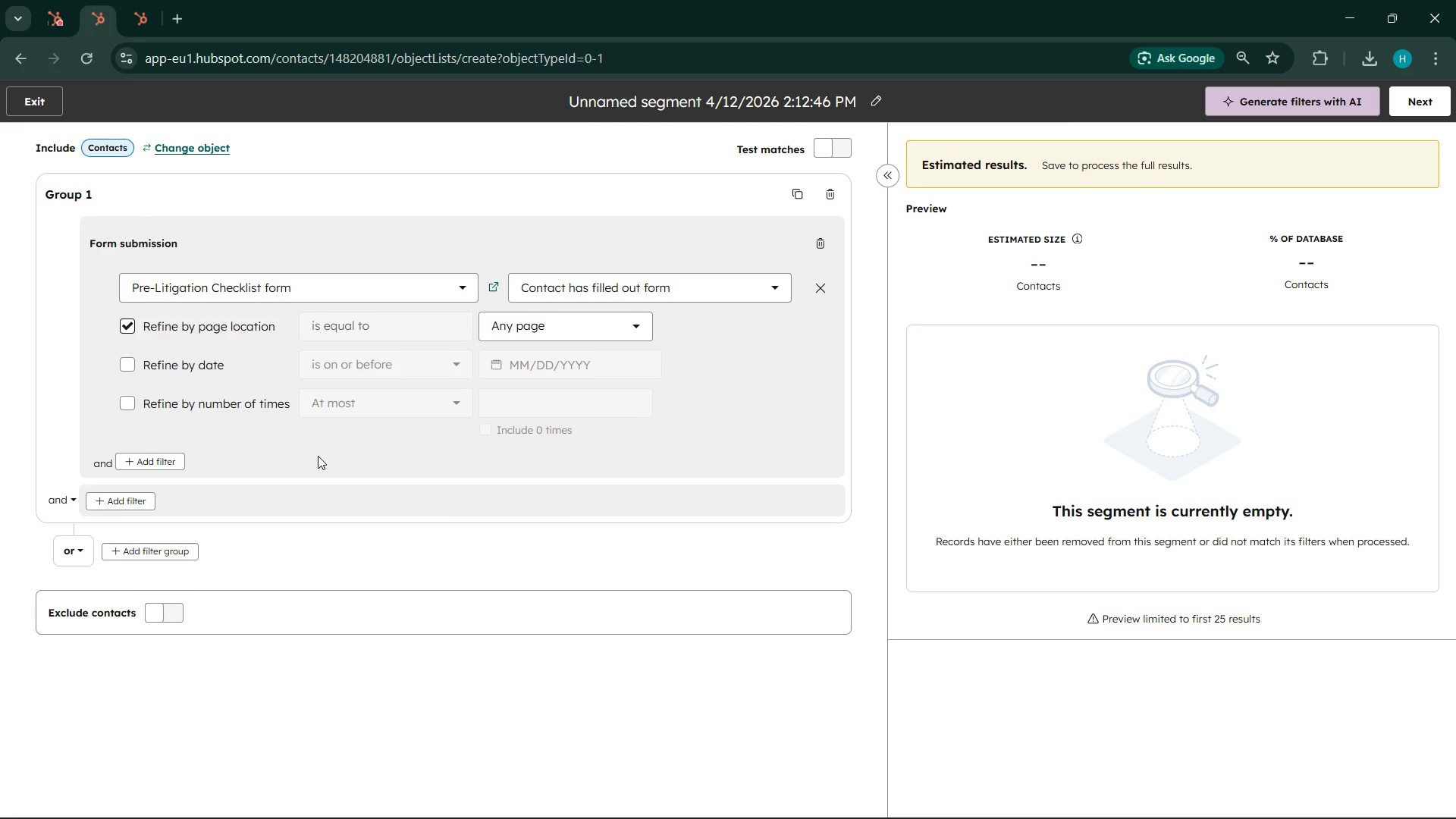 
left_click([66, 0])
 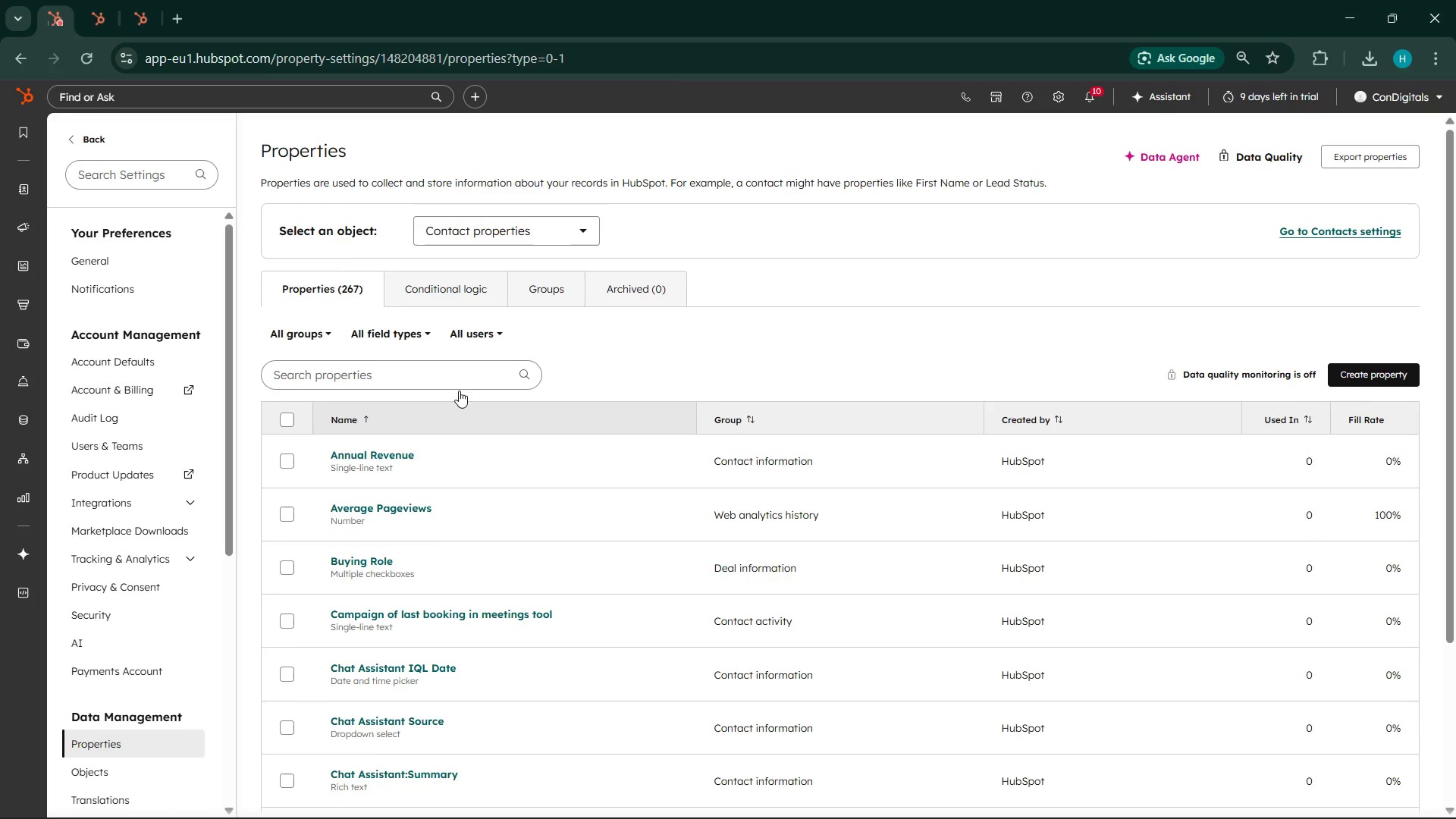 
scroll: coordinate [510, 492], scroll_direction: up, amount: 1.0
 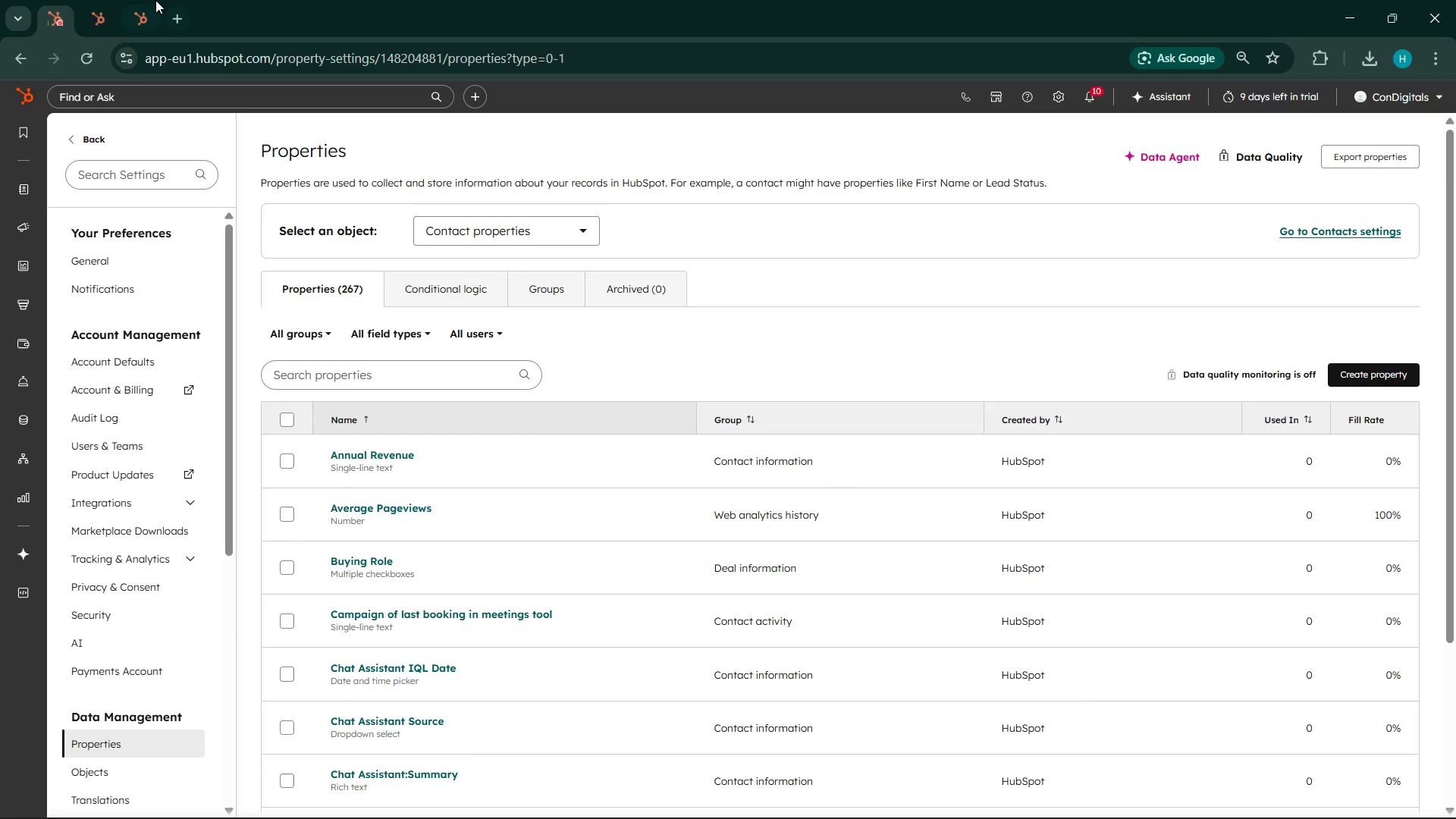 
left_click([147, 0])
 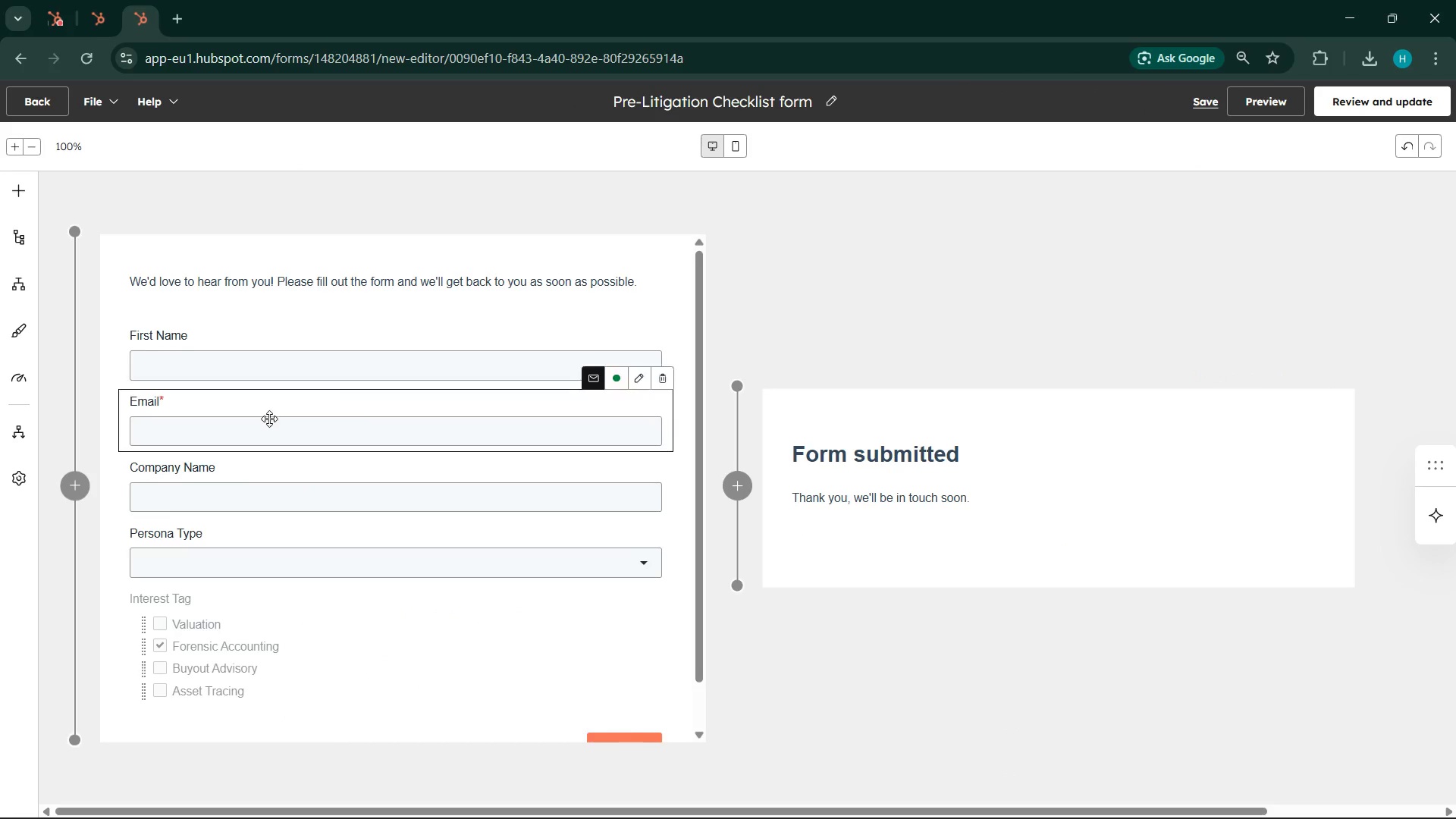 
scroll: coordinate [269, 419], scroll_direction: none, amount: 0.0
 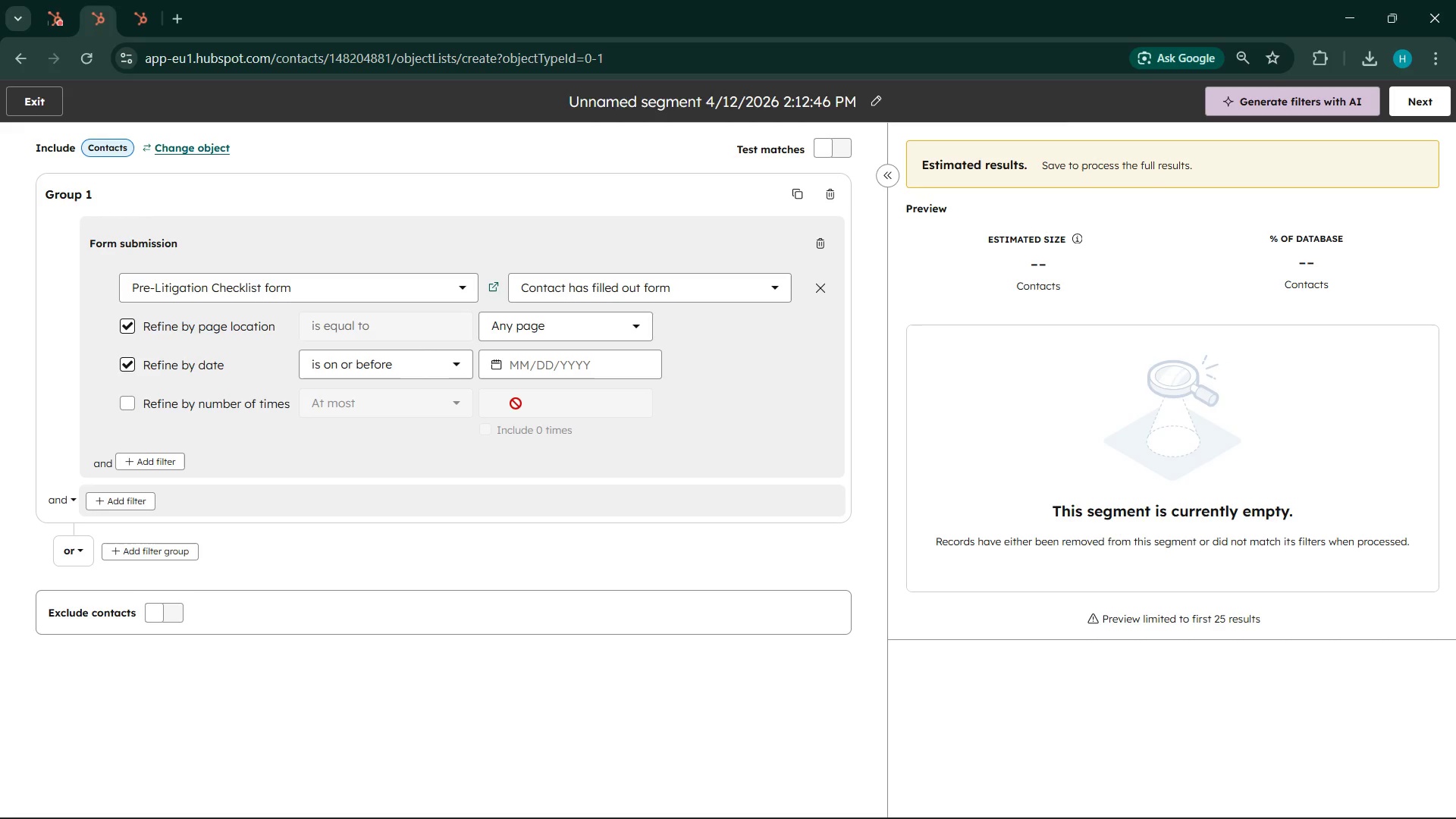 
wait(46.59)
 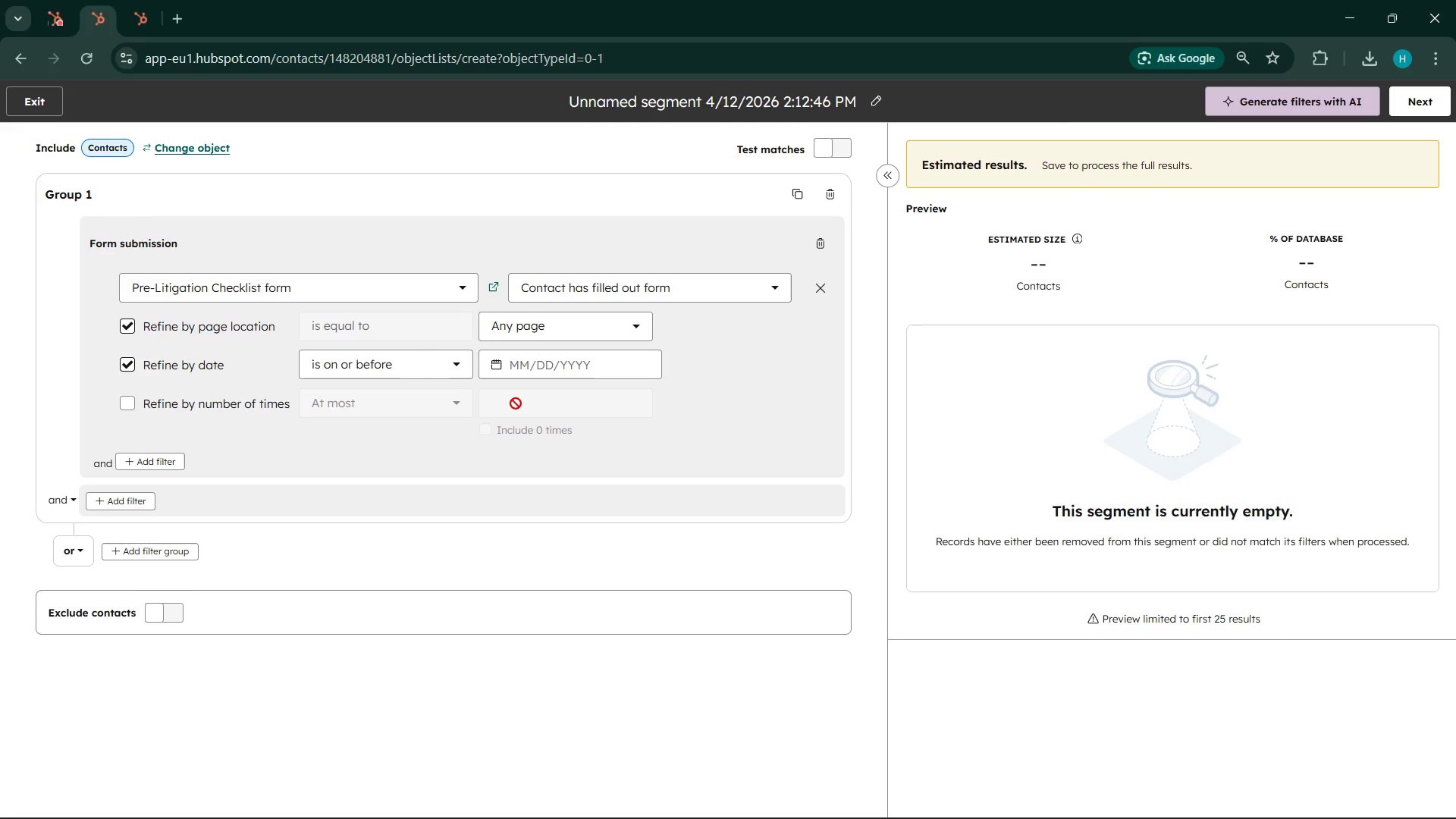 
left_click([880, 107])
 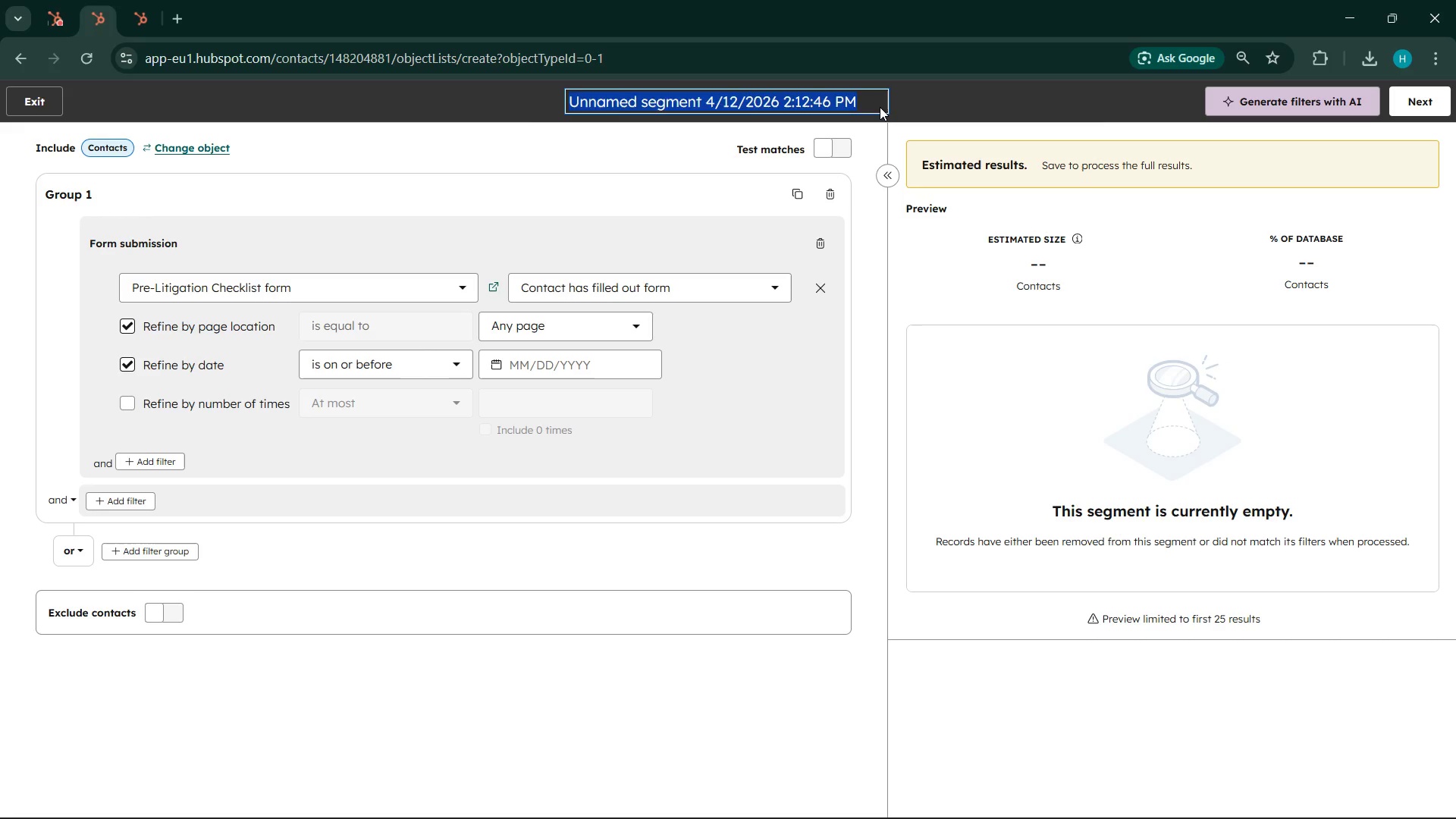 
key(Backspace)
 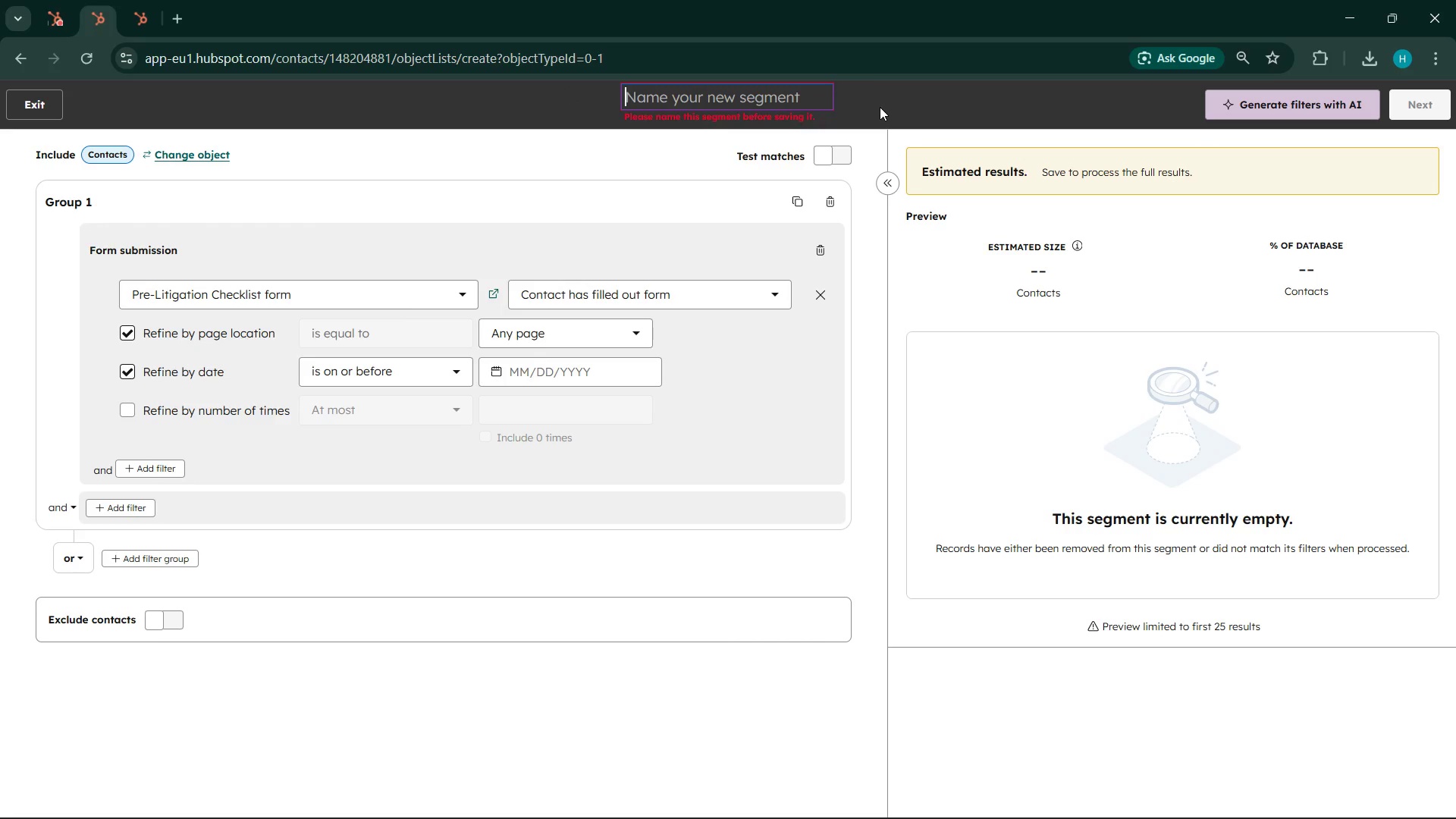 
key(Shift+L)
 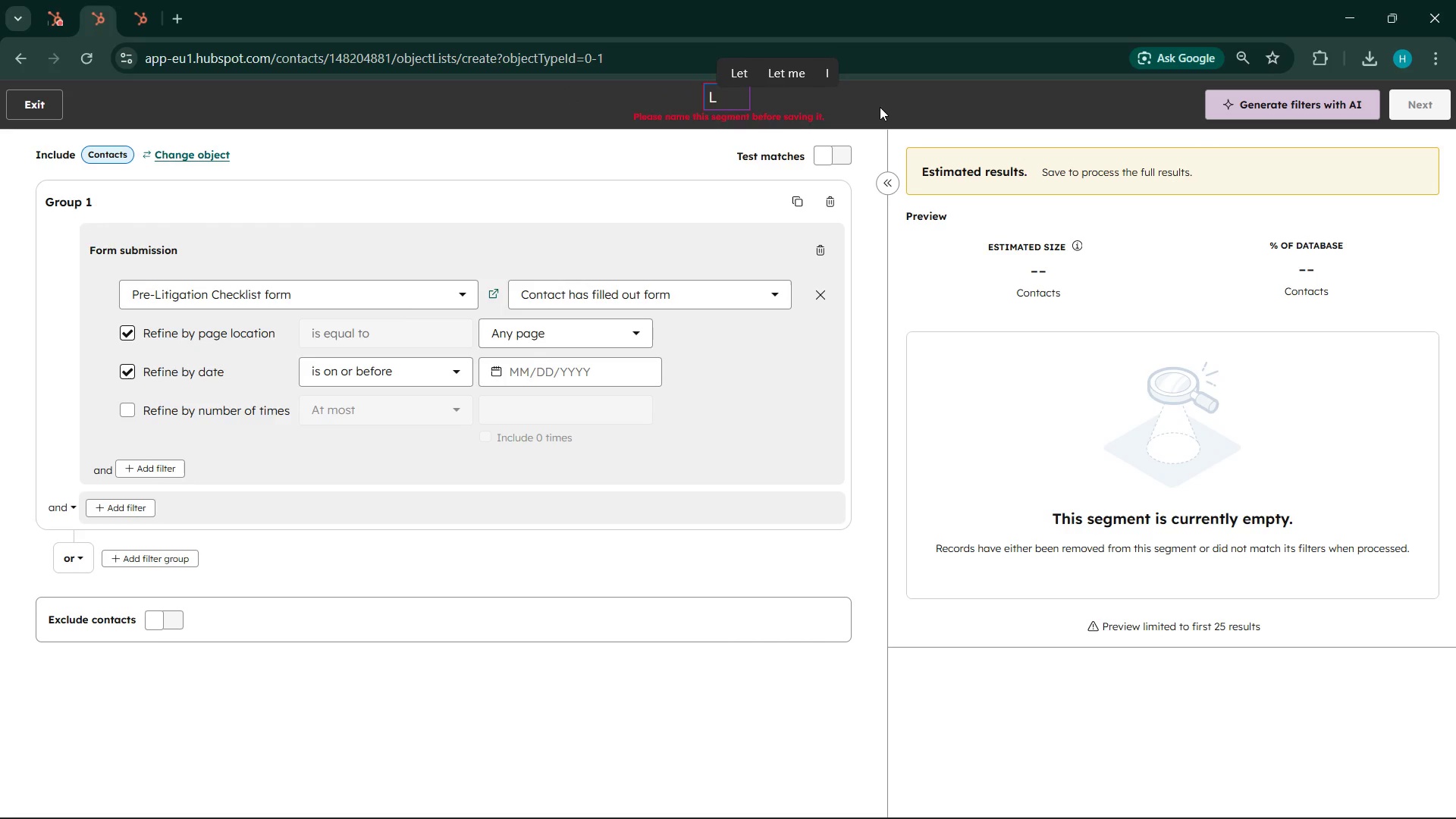 
key(Shift+ShiftLeft)
 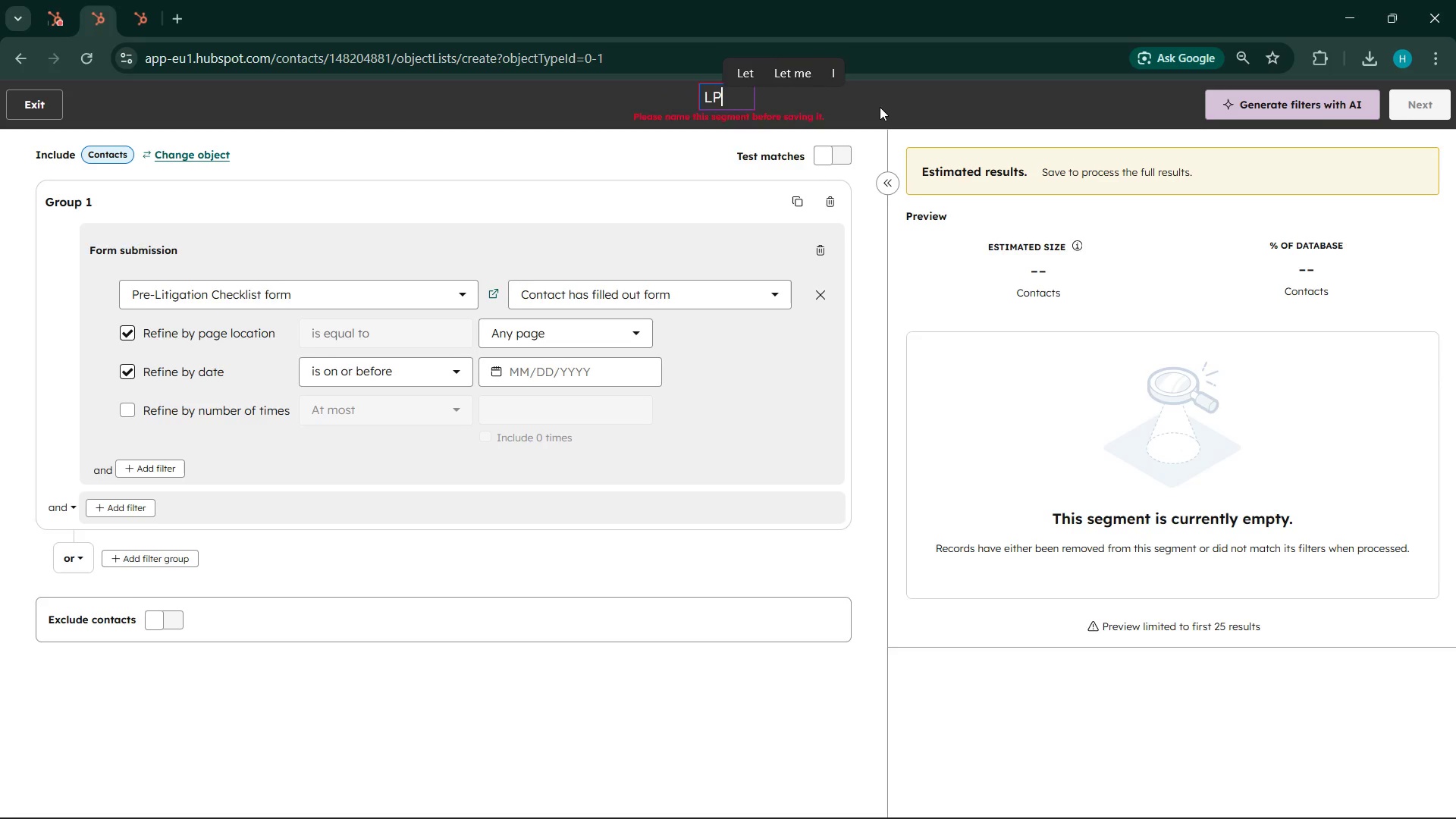 
key(Shift+P)
 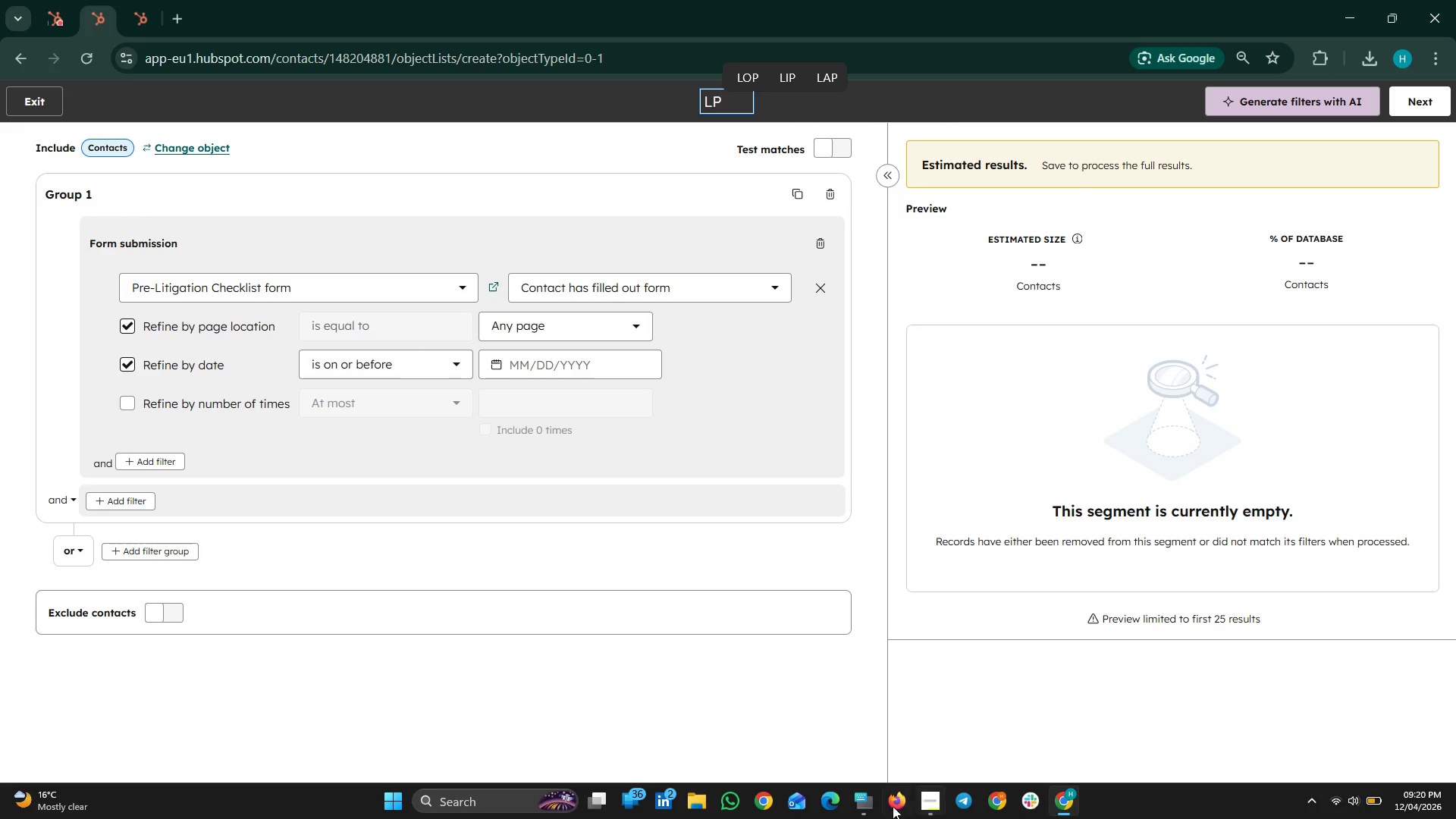 
left_click([867, 811])
 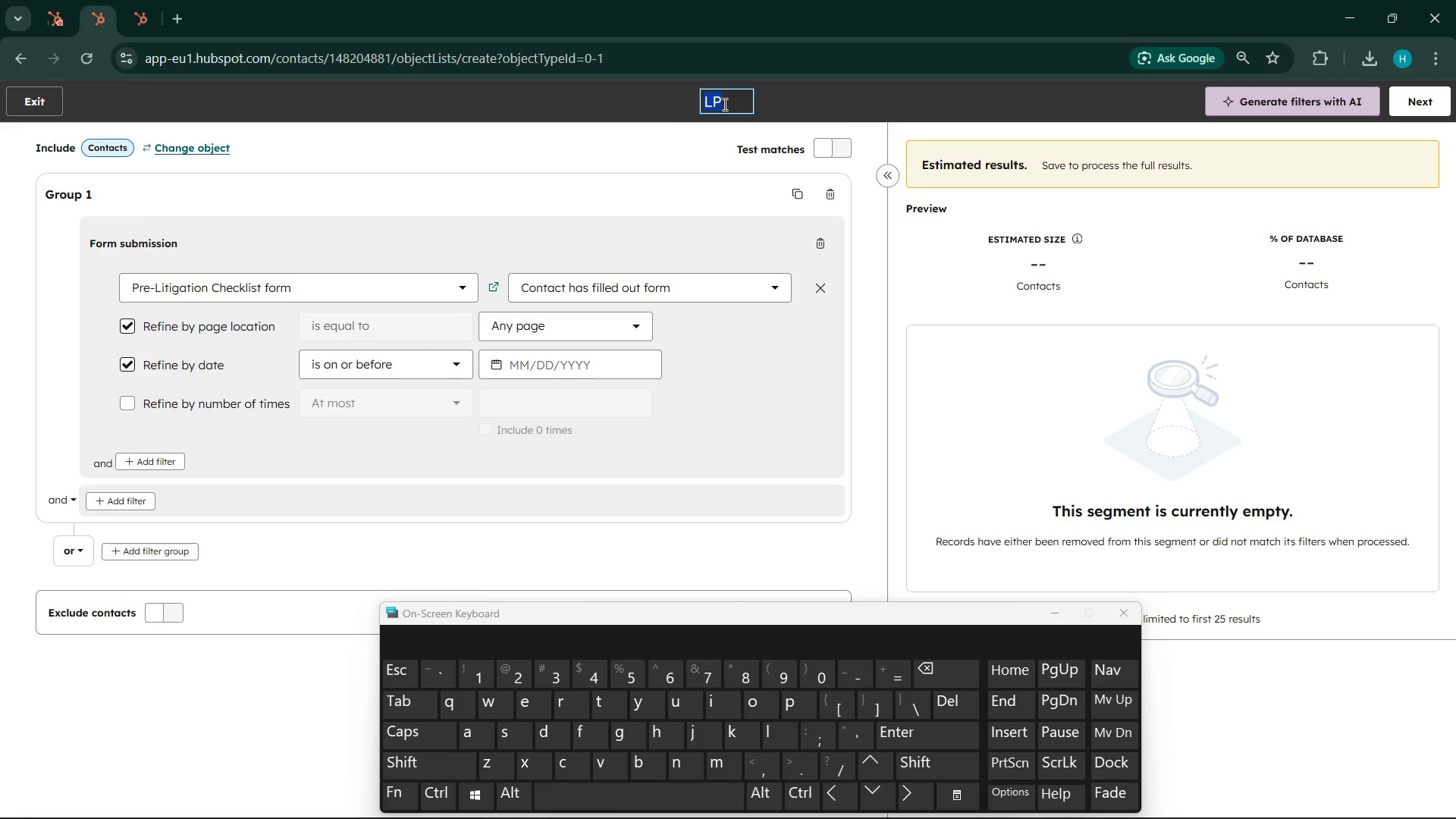 
left_click([723, 104])
 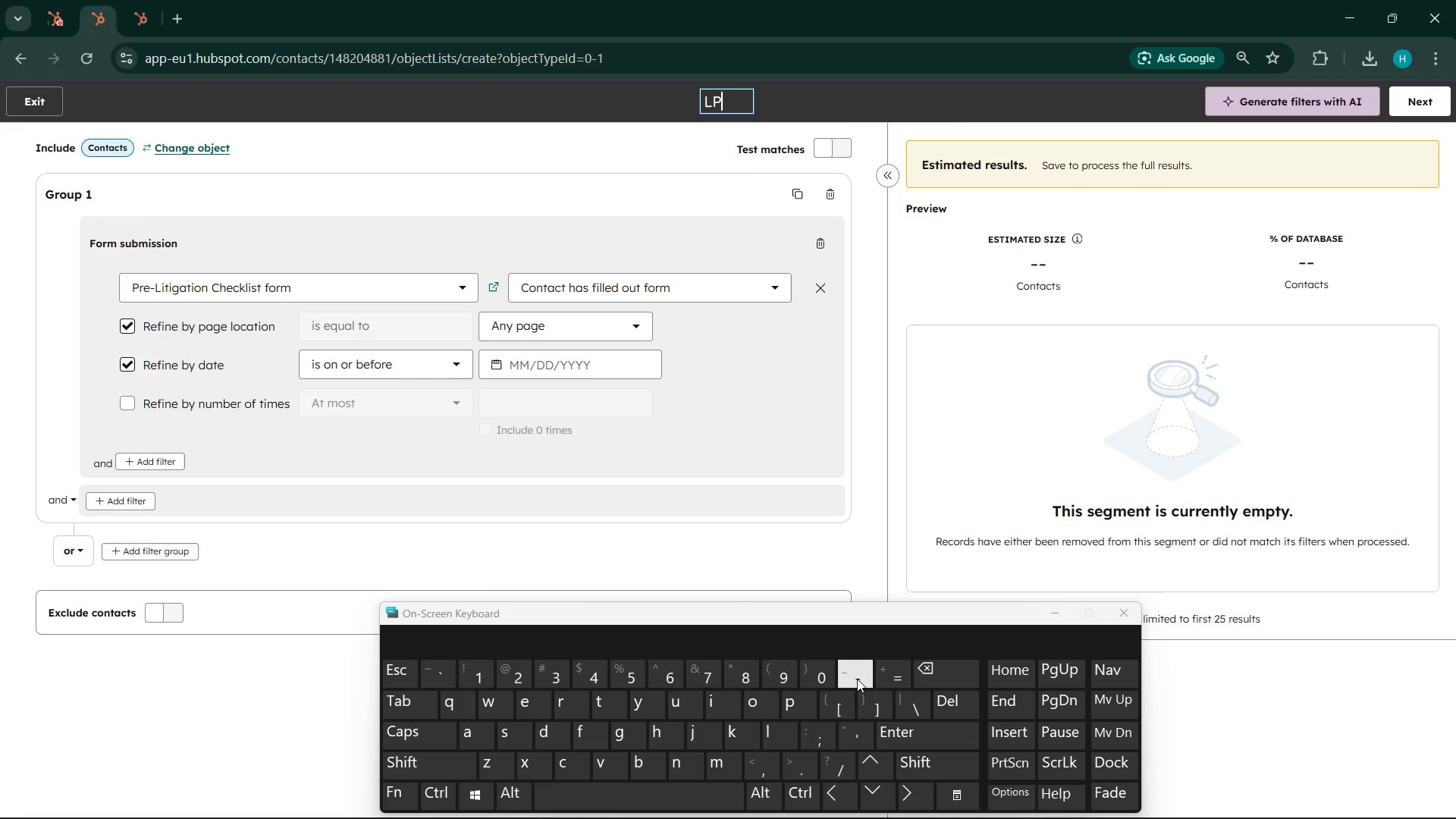 
key(Minus)
 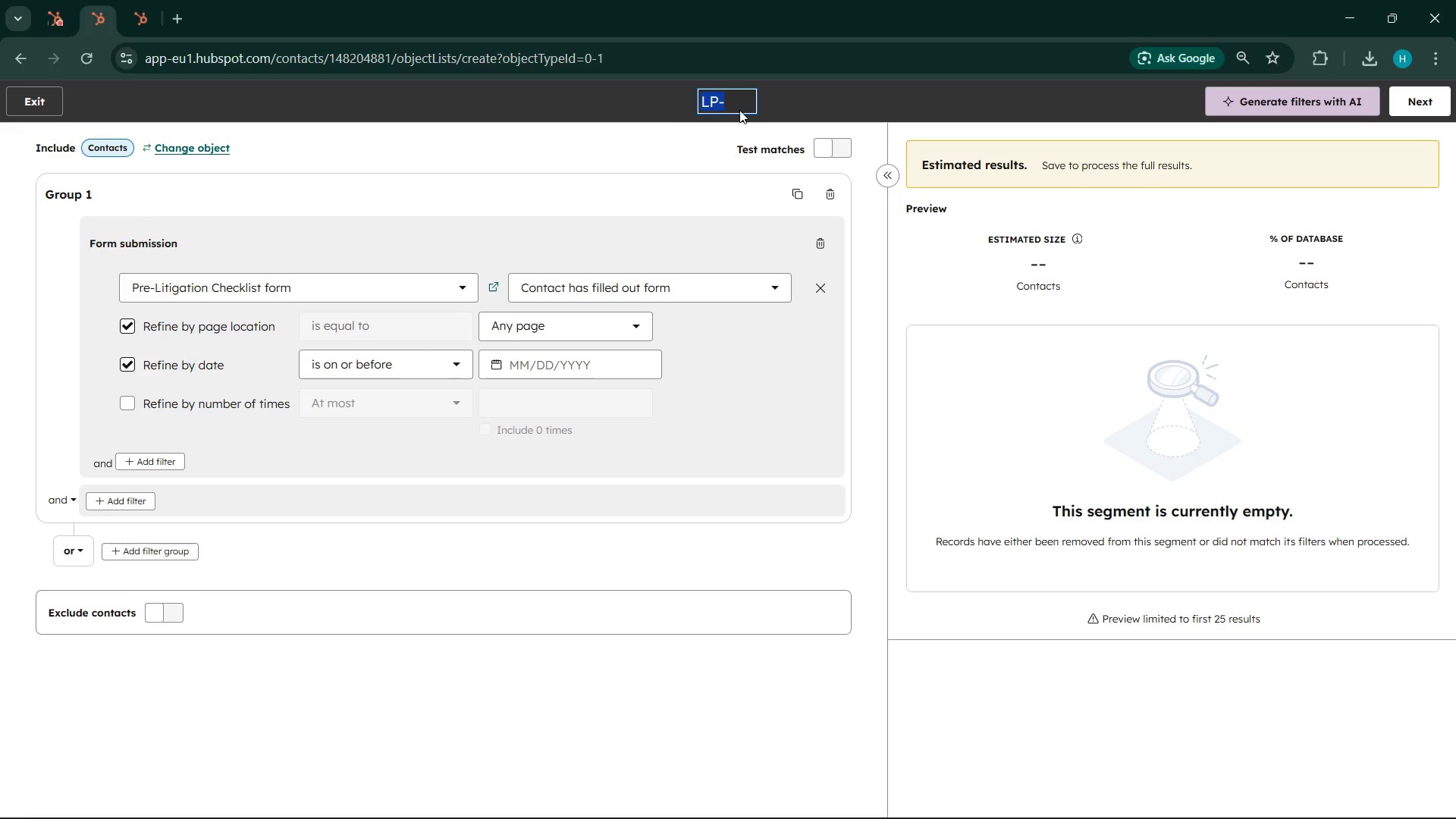 
left_click([726, 99])
 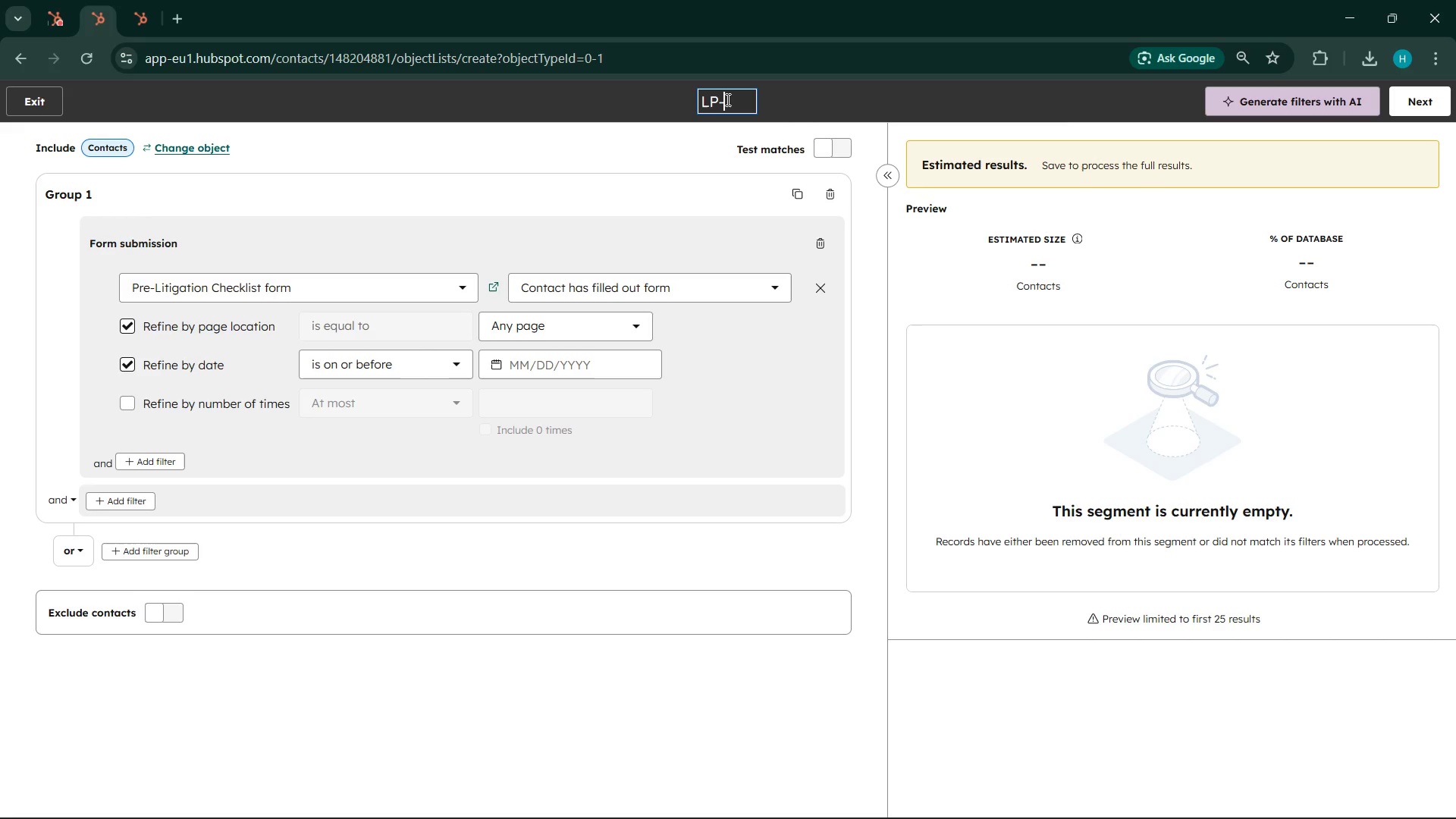 
left_click([719, 99])
 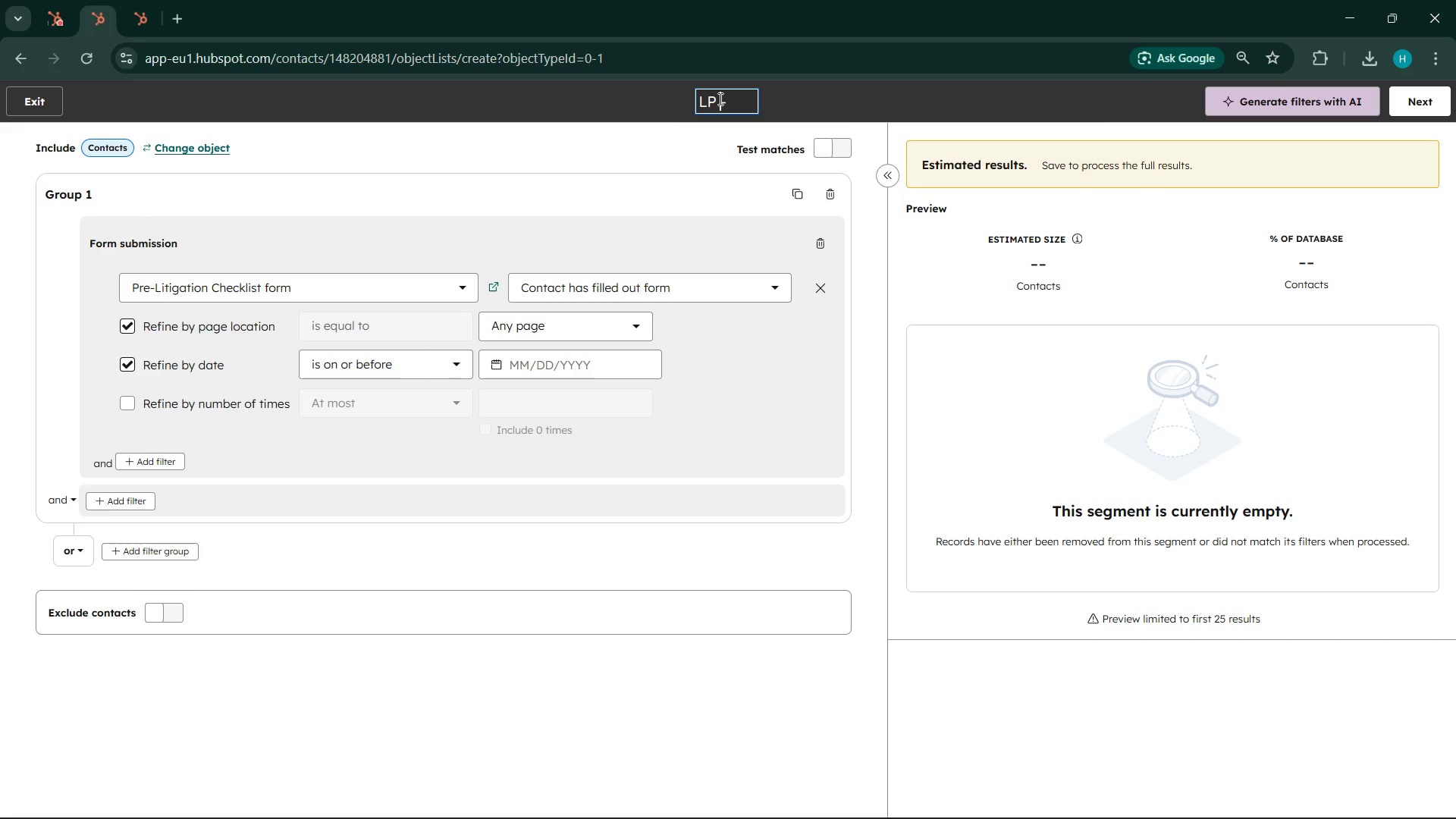 
key(Space)
 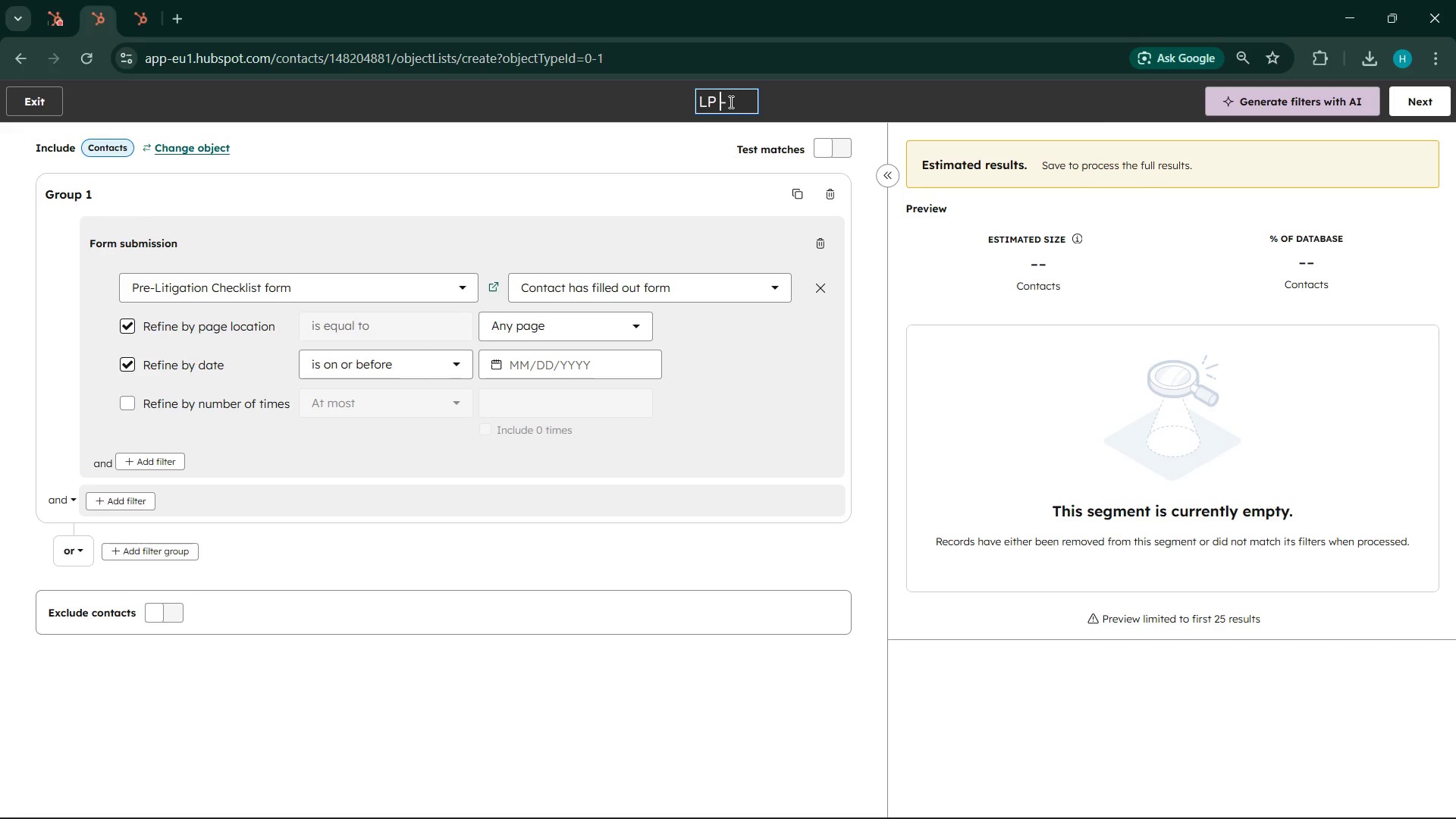 
left_click([730, 102])
 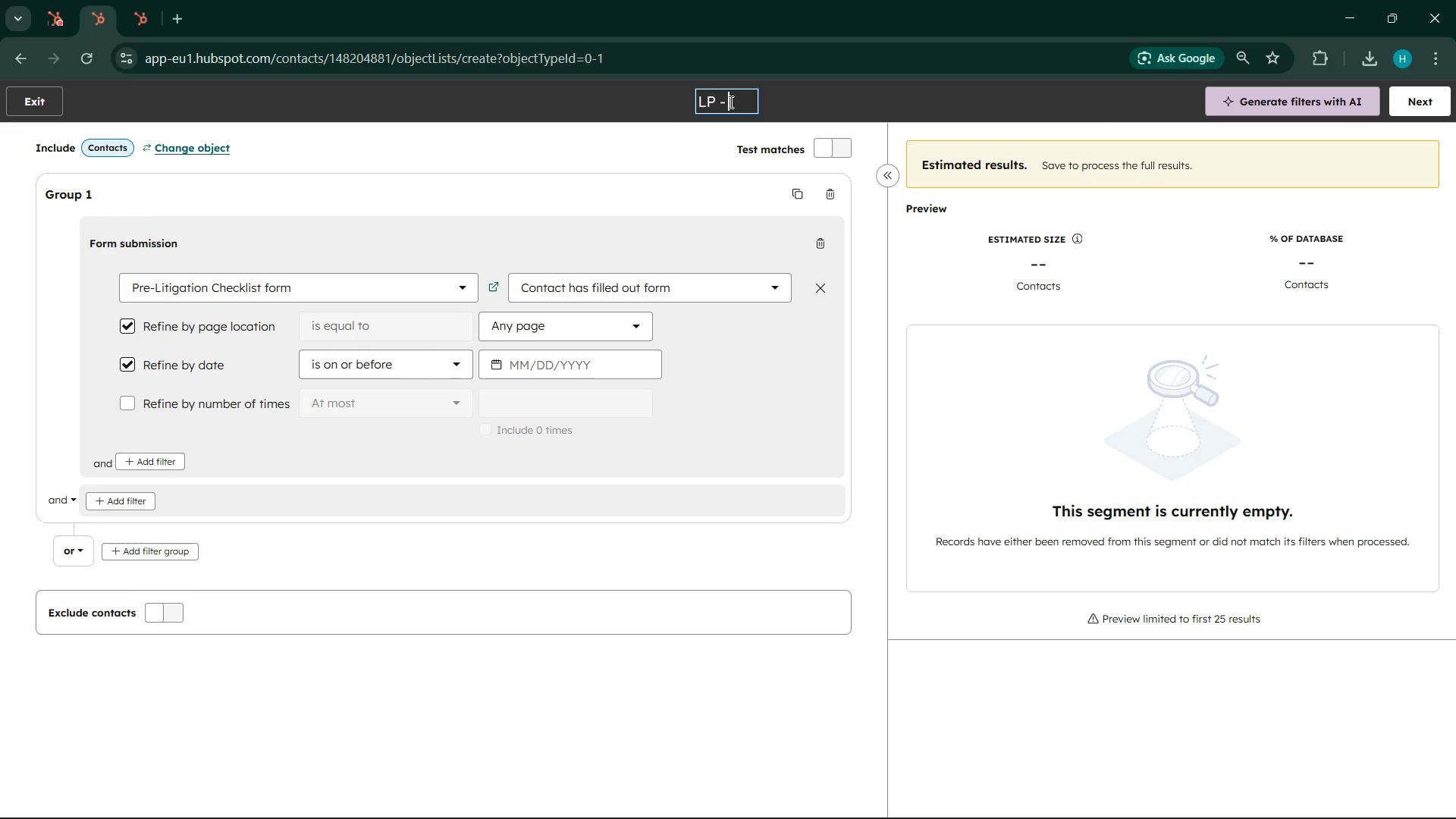 
type( Checklist )
 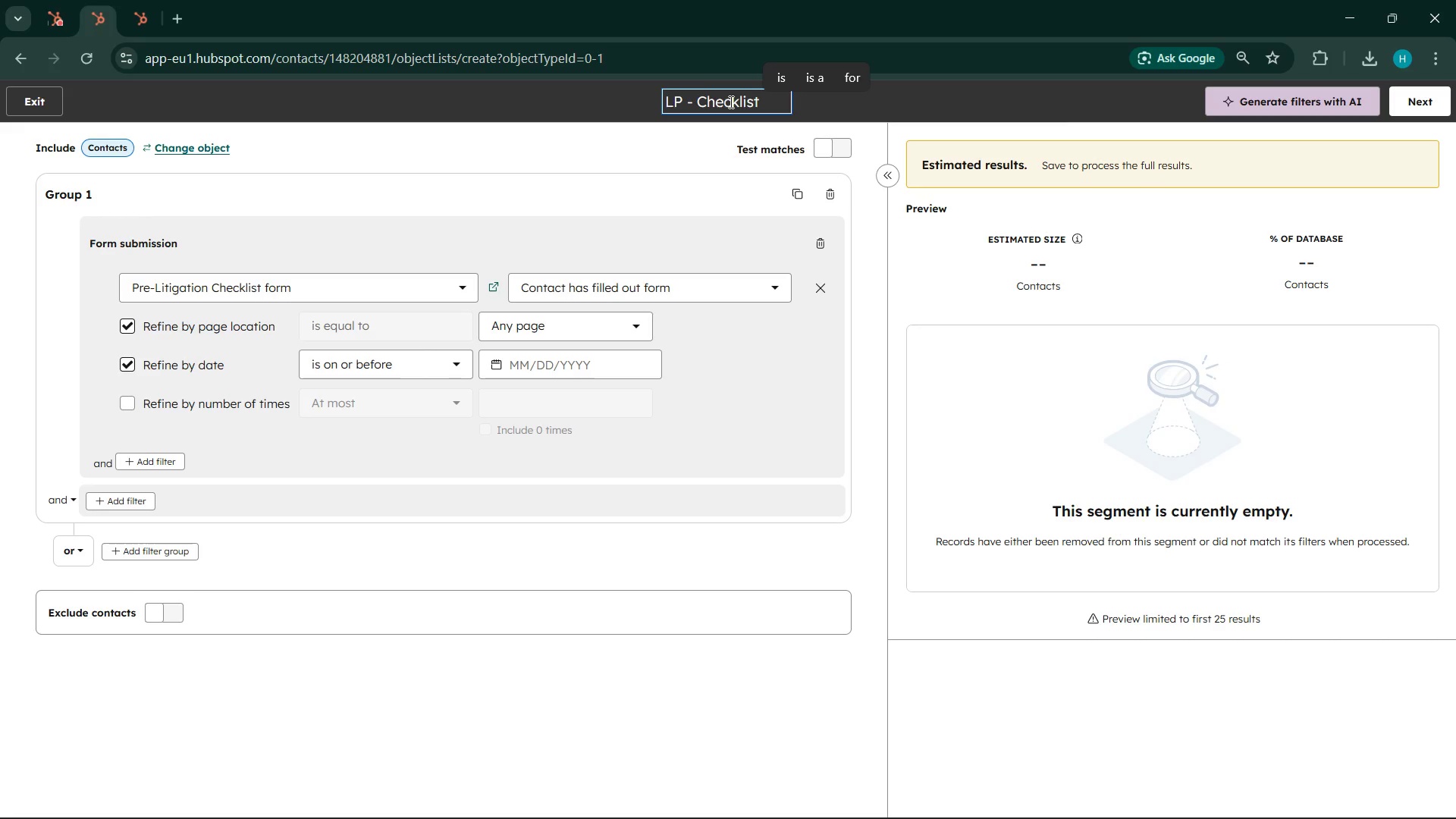 
type(Downloader)
 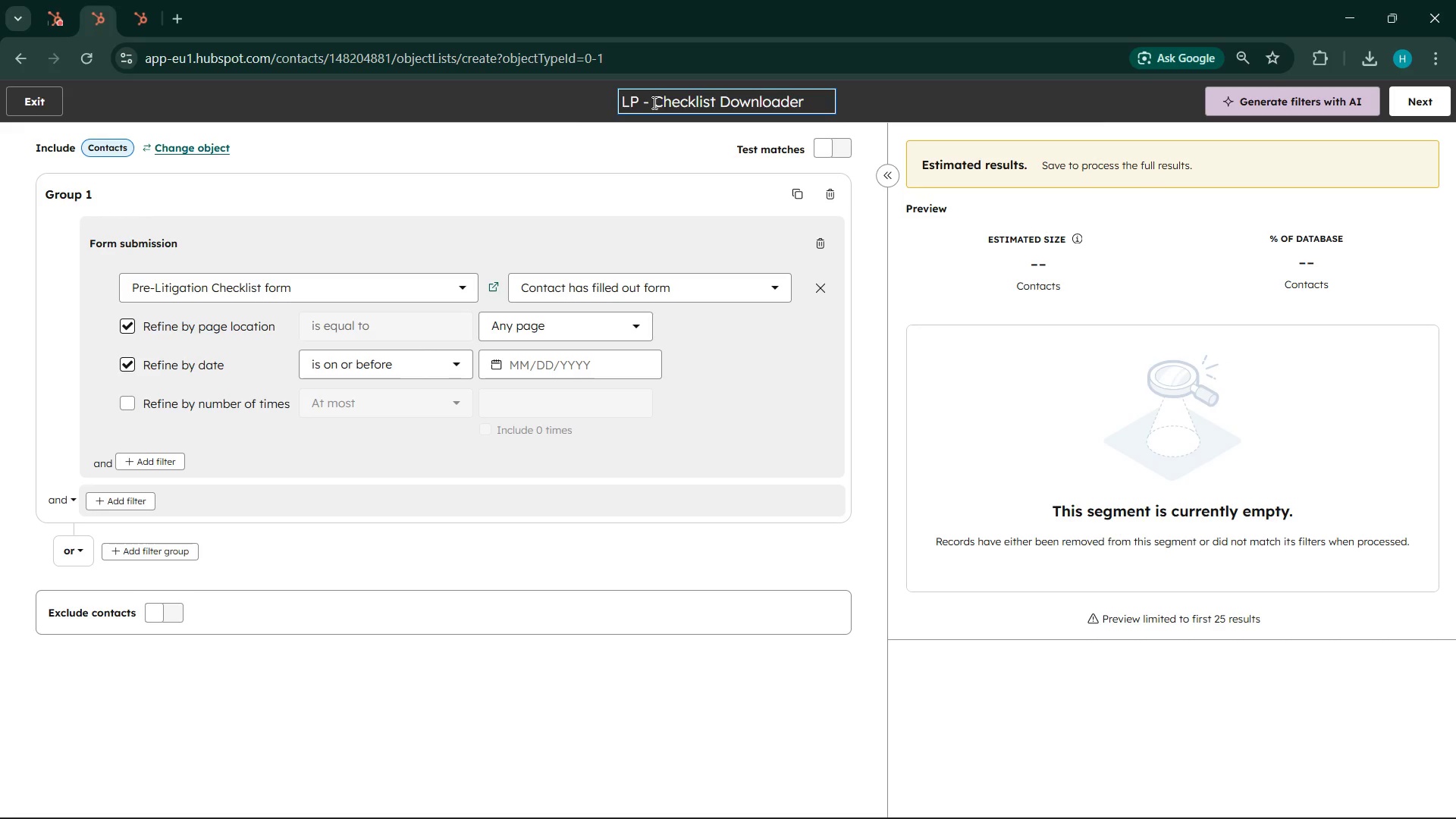 
wait(18.11)
 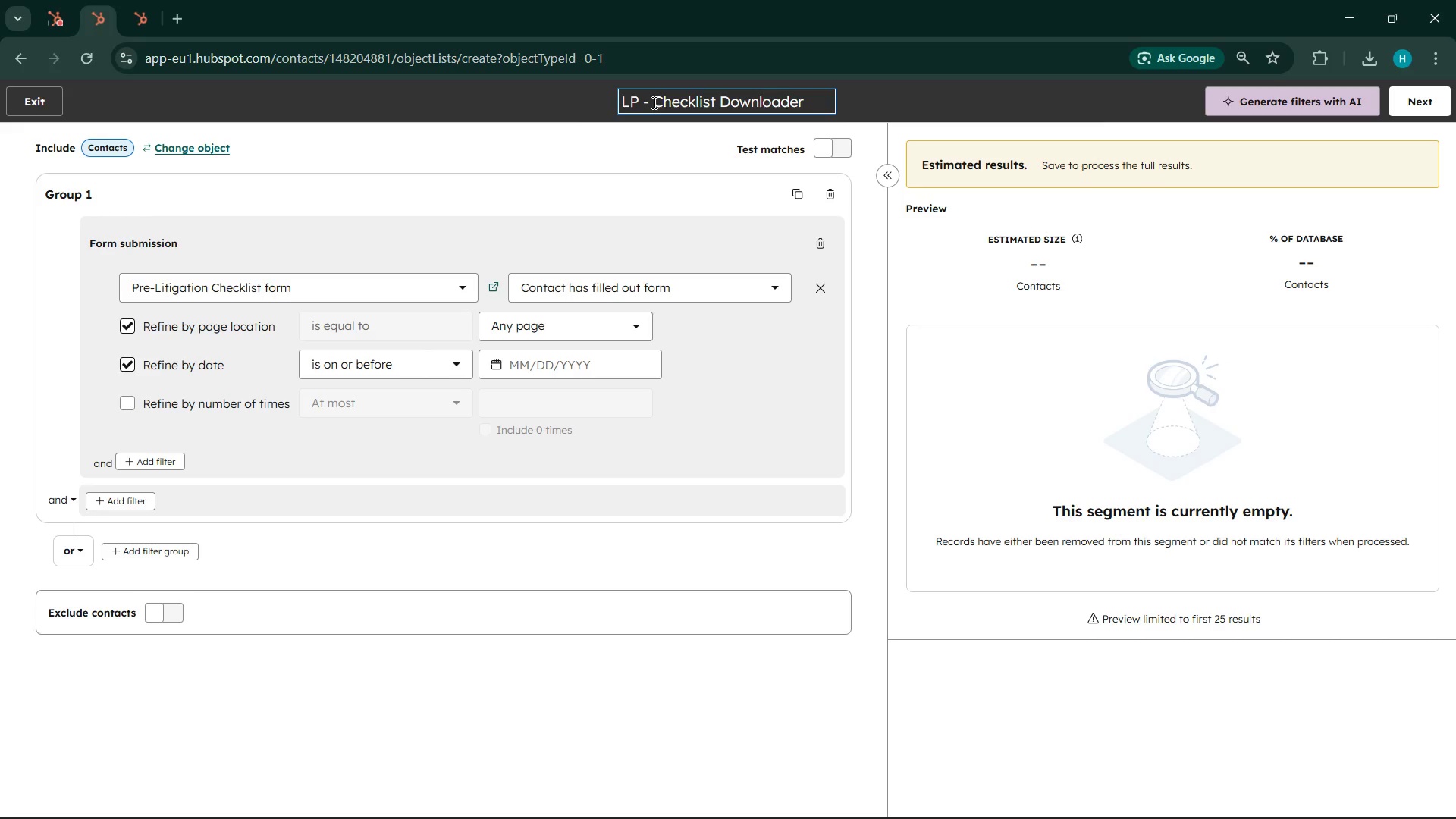 
left_click([139, 406])
 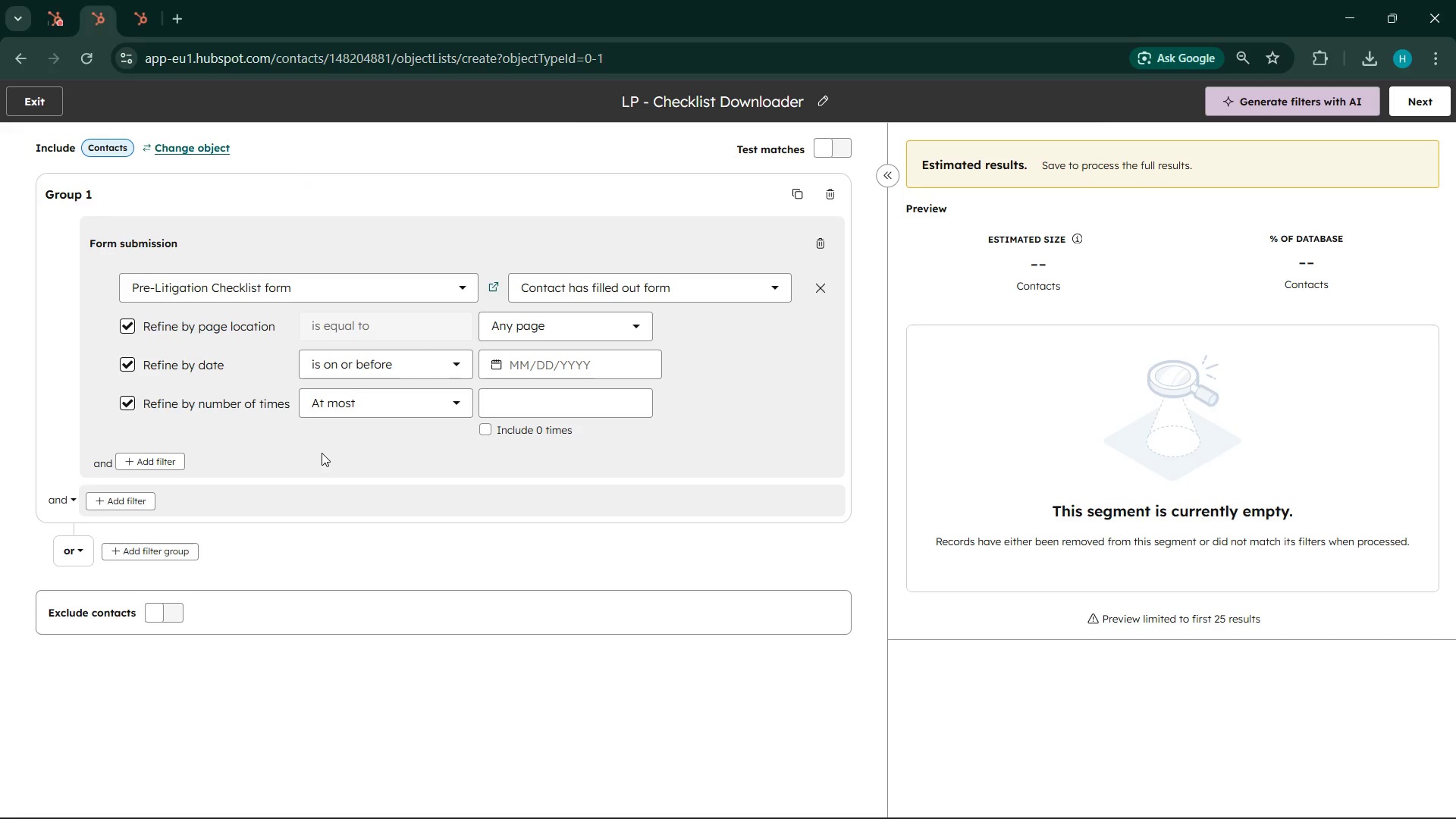 
wait(42.94)
 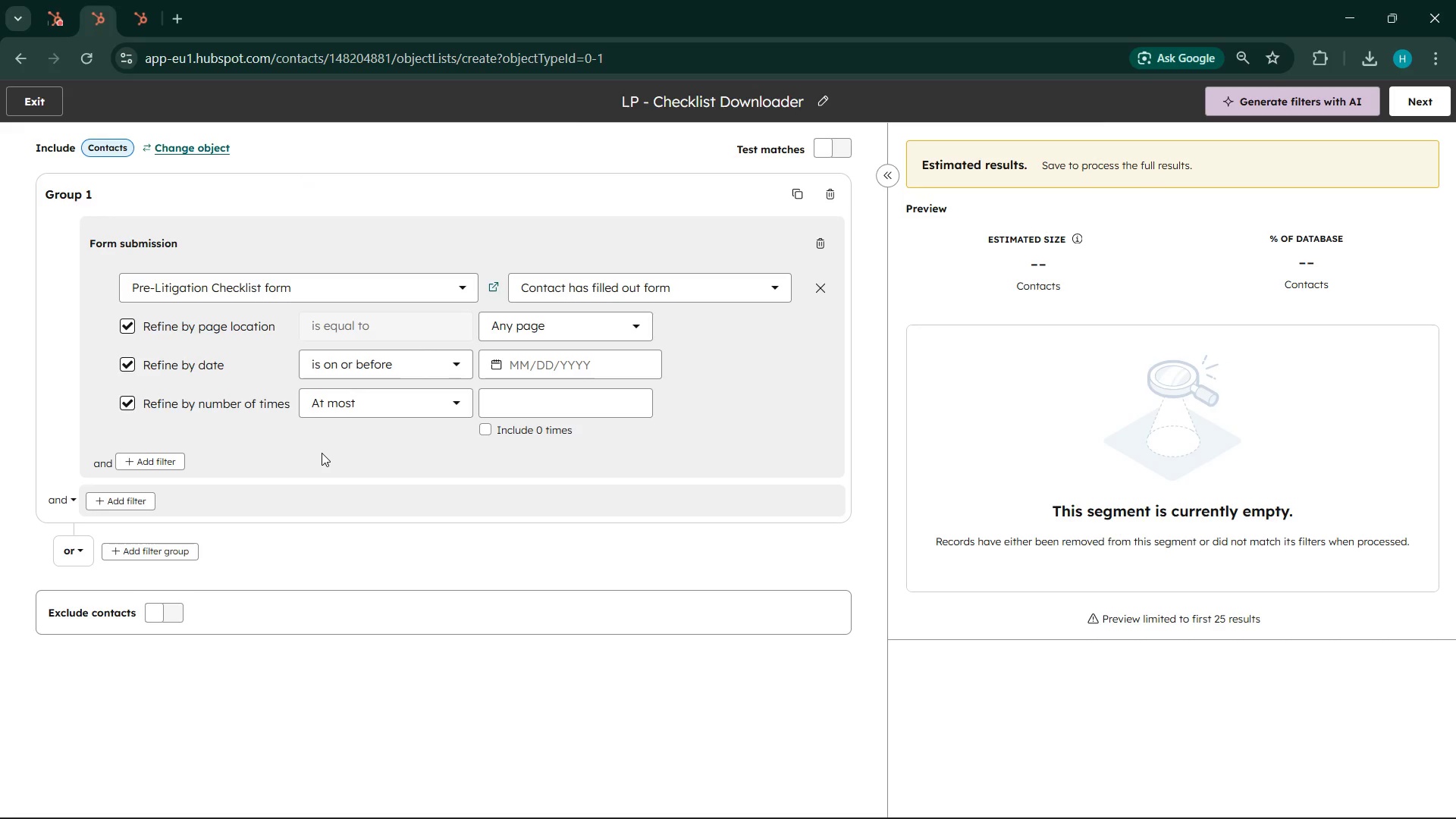 
left_click_drag(start_coordinate=[87, 0], to_coordinate=[82, 0])
 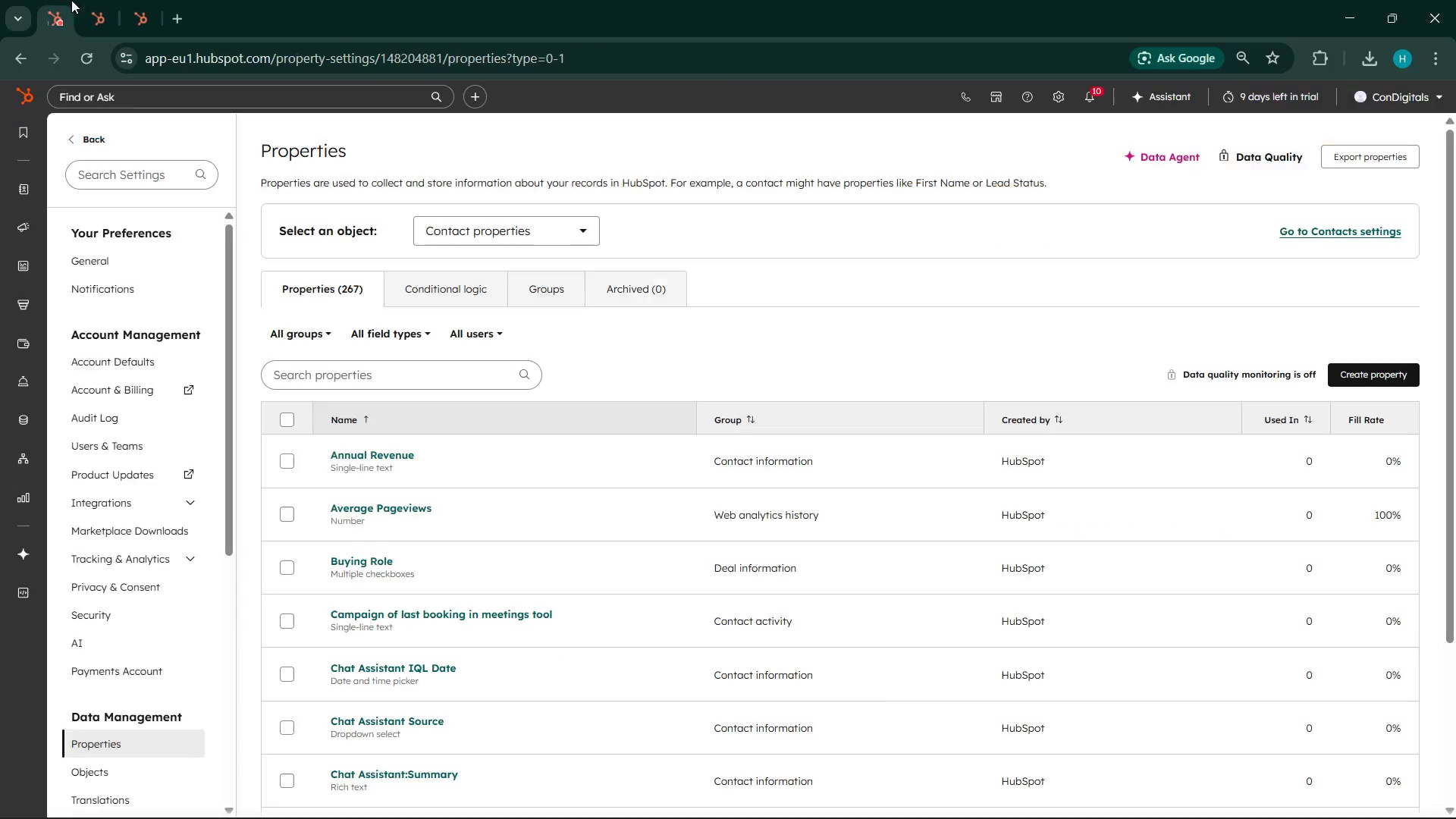 
left_click([71, 0])
 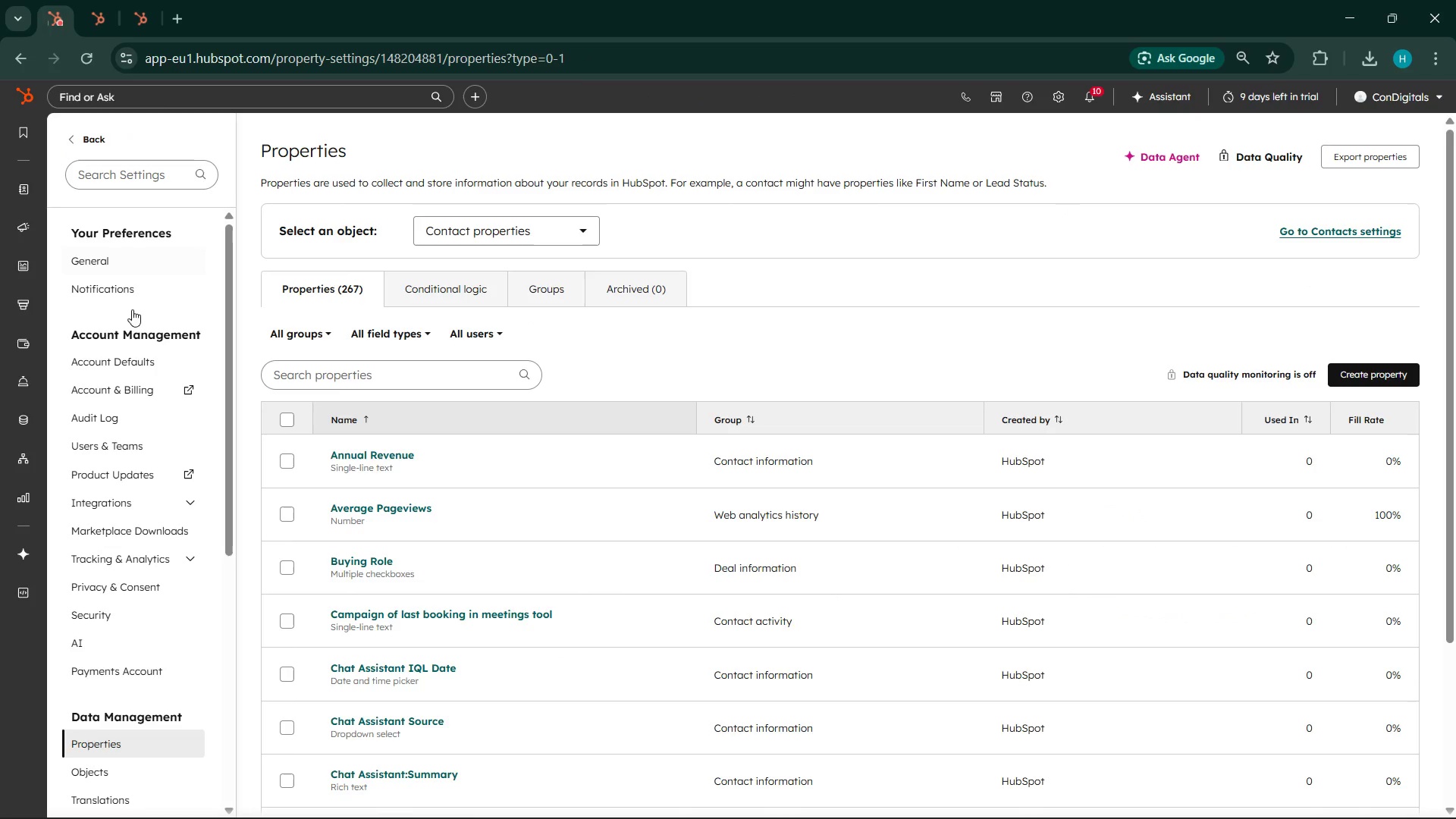 
scroll: coordinate [98, 332], scroll_direction: up, amount: 1.0
 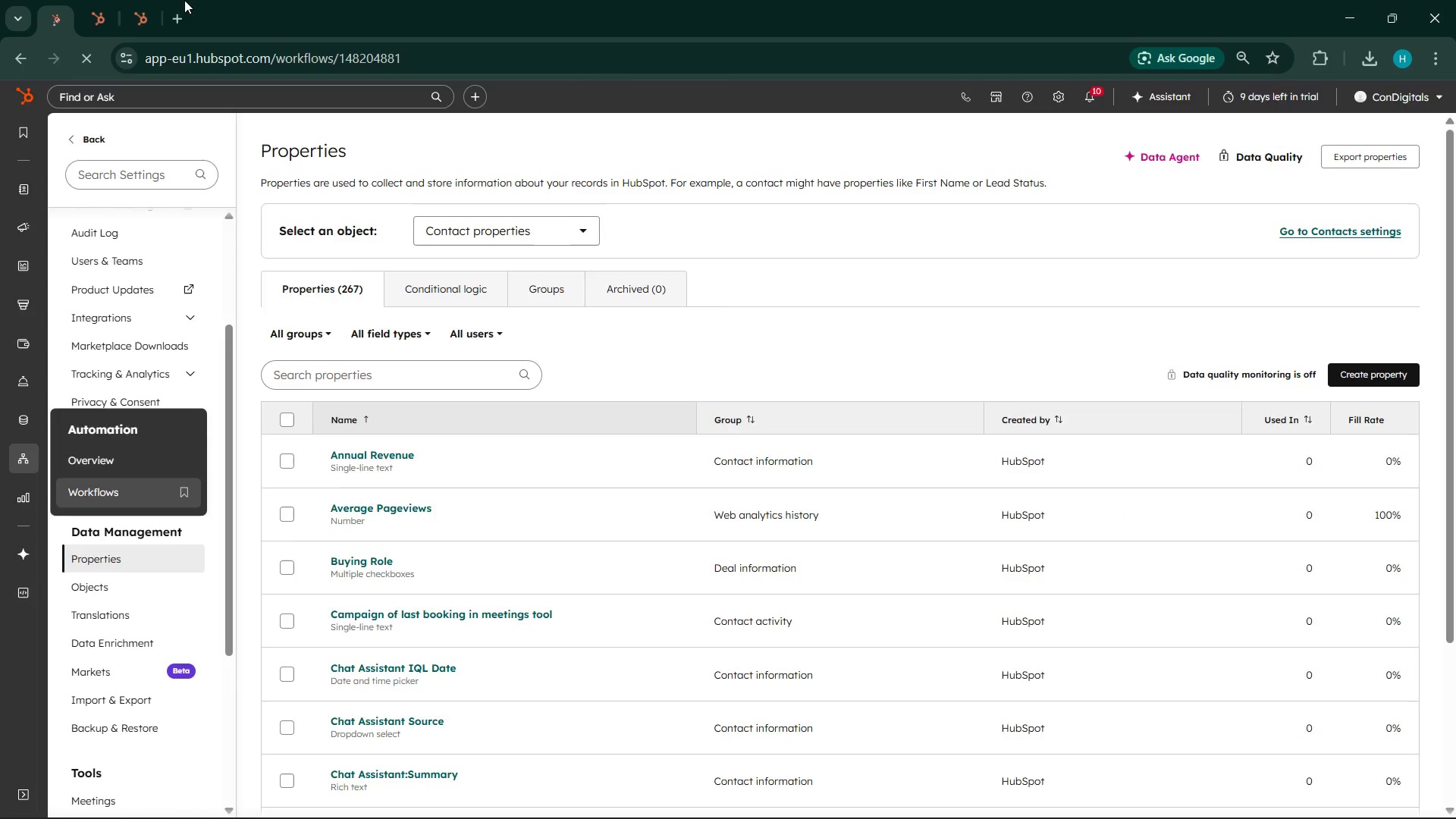 
wait(5.16)
 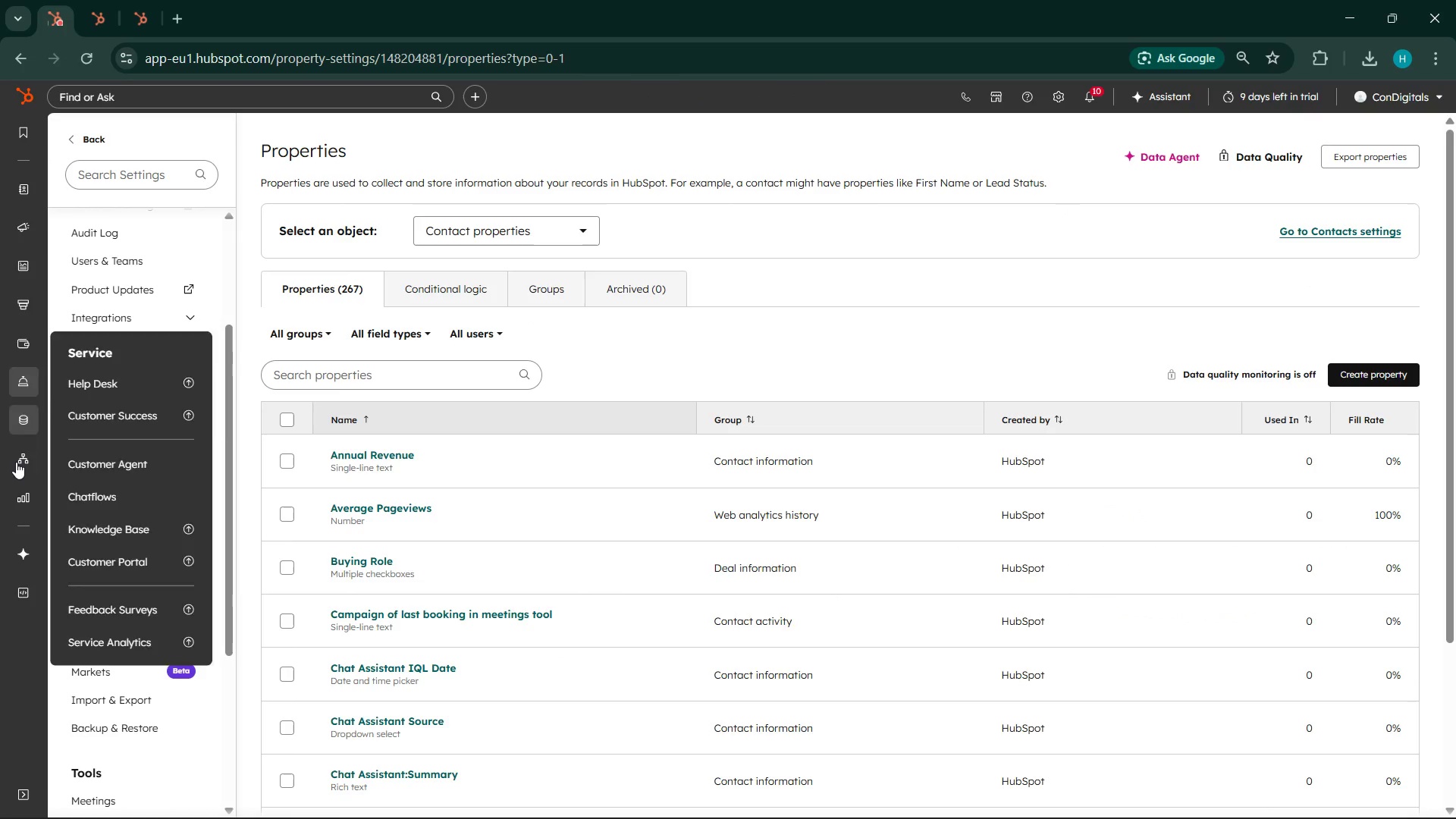 
mouse_move([174, 24])
 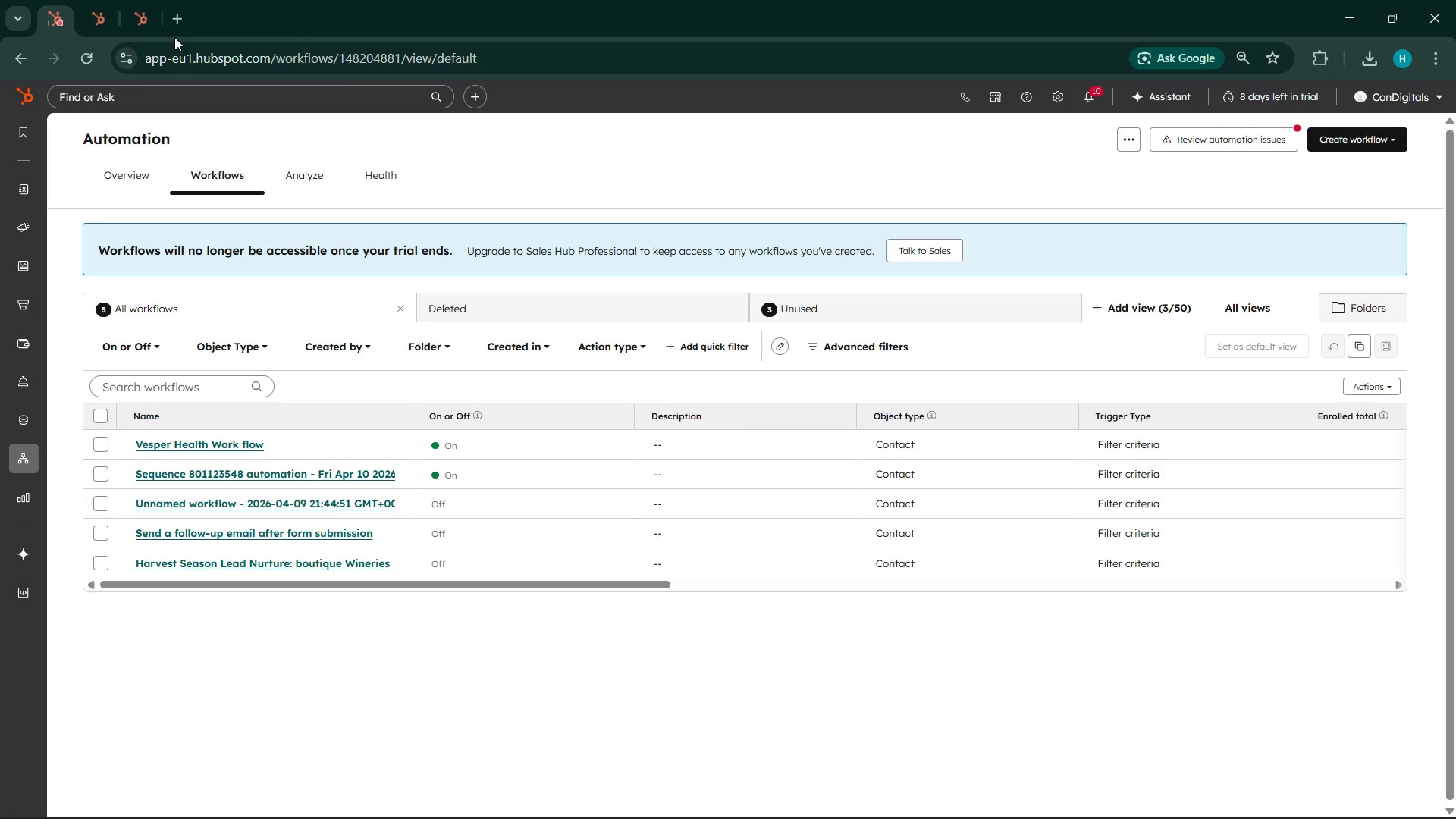 
wait(5.09)
 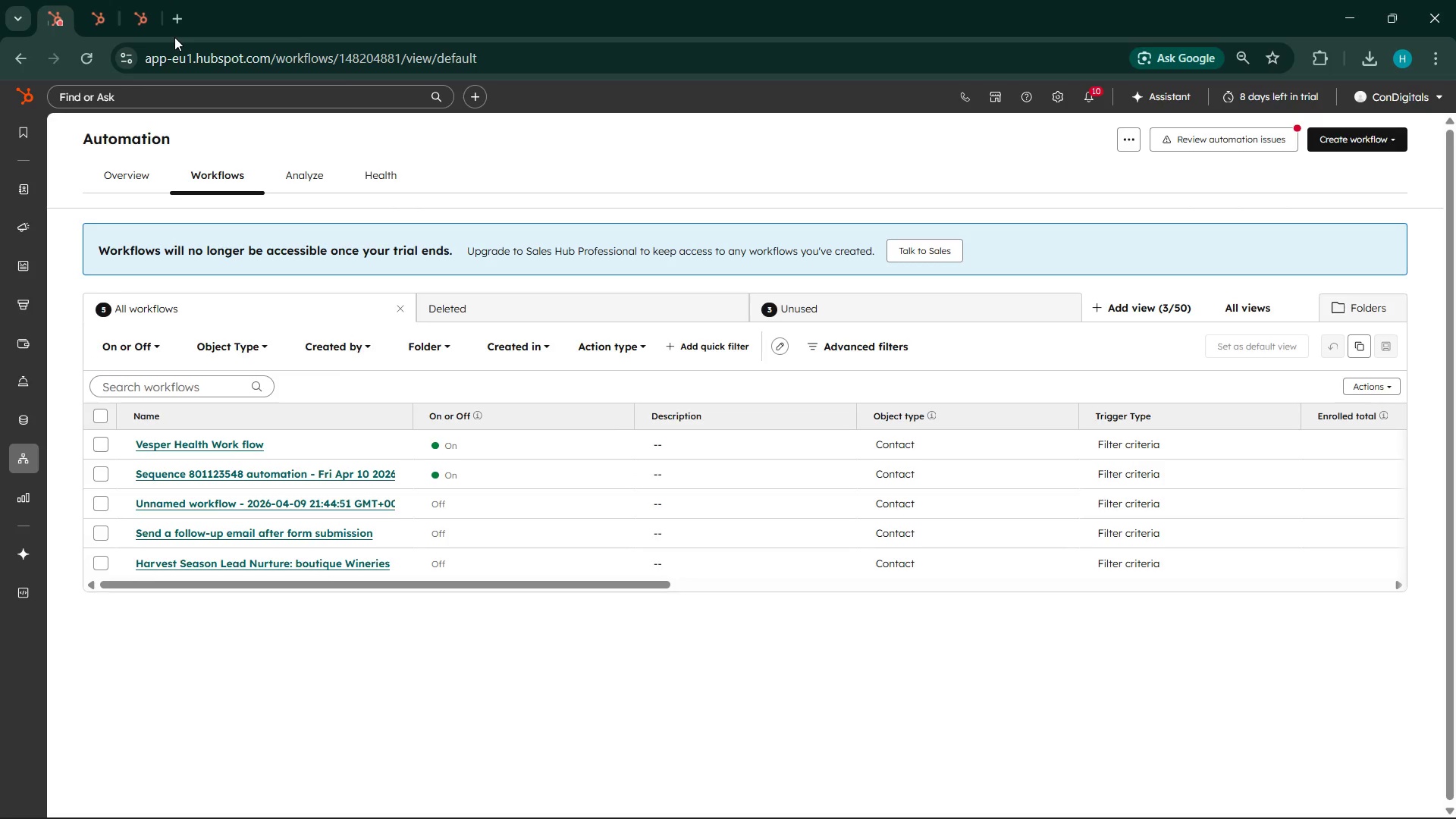 
left_click([128, 0])
 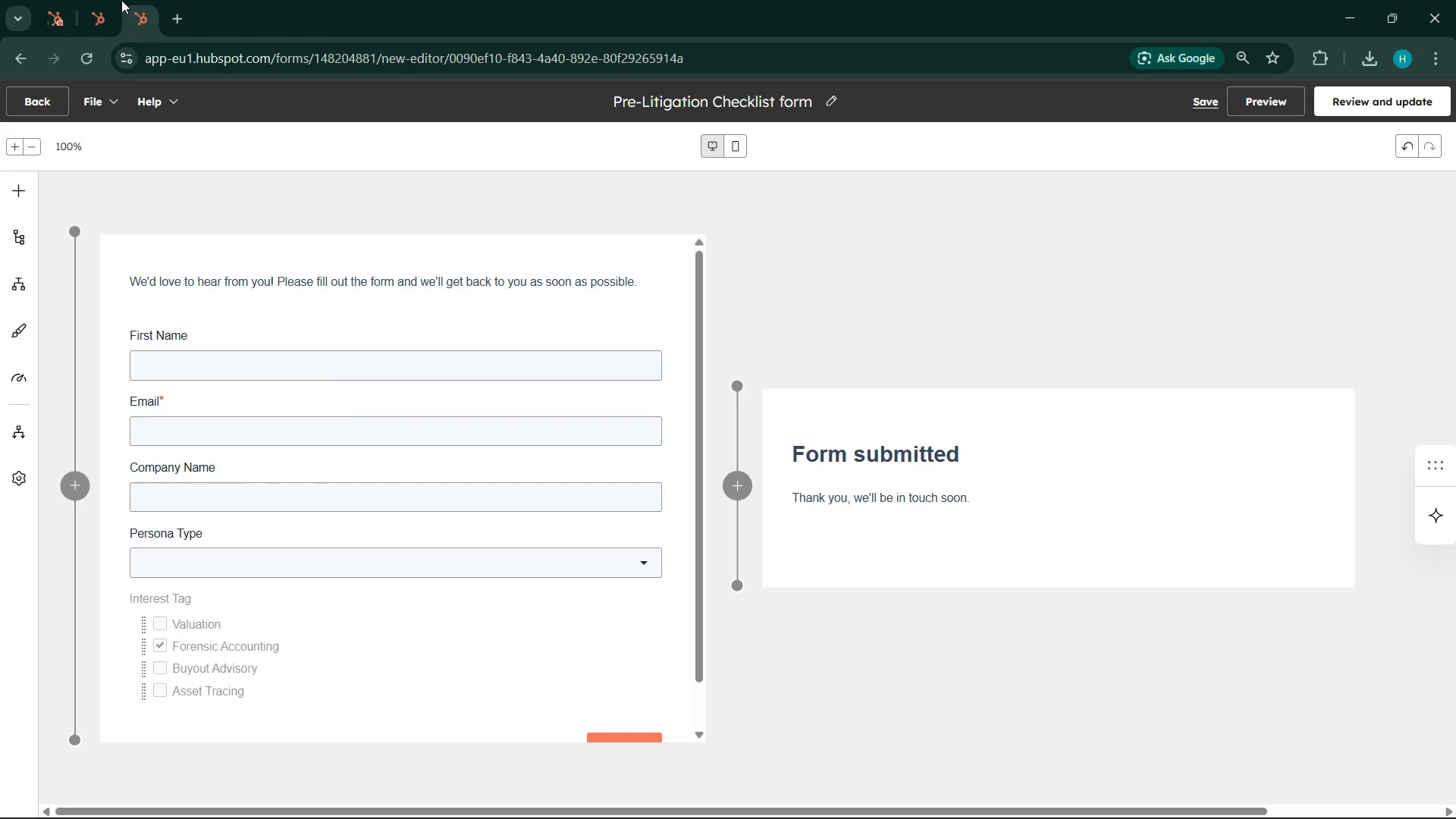 
left_click([121, 0])
 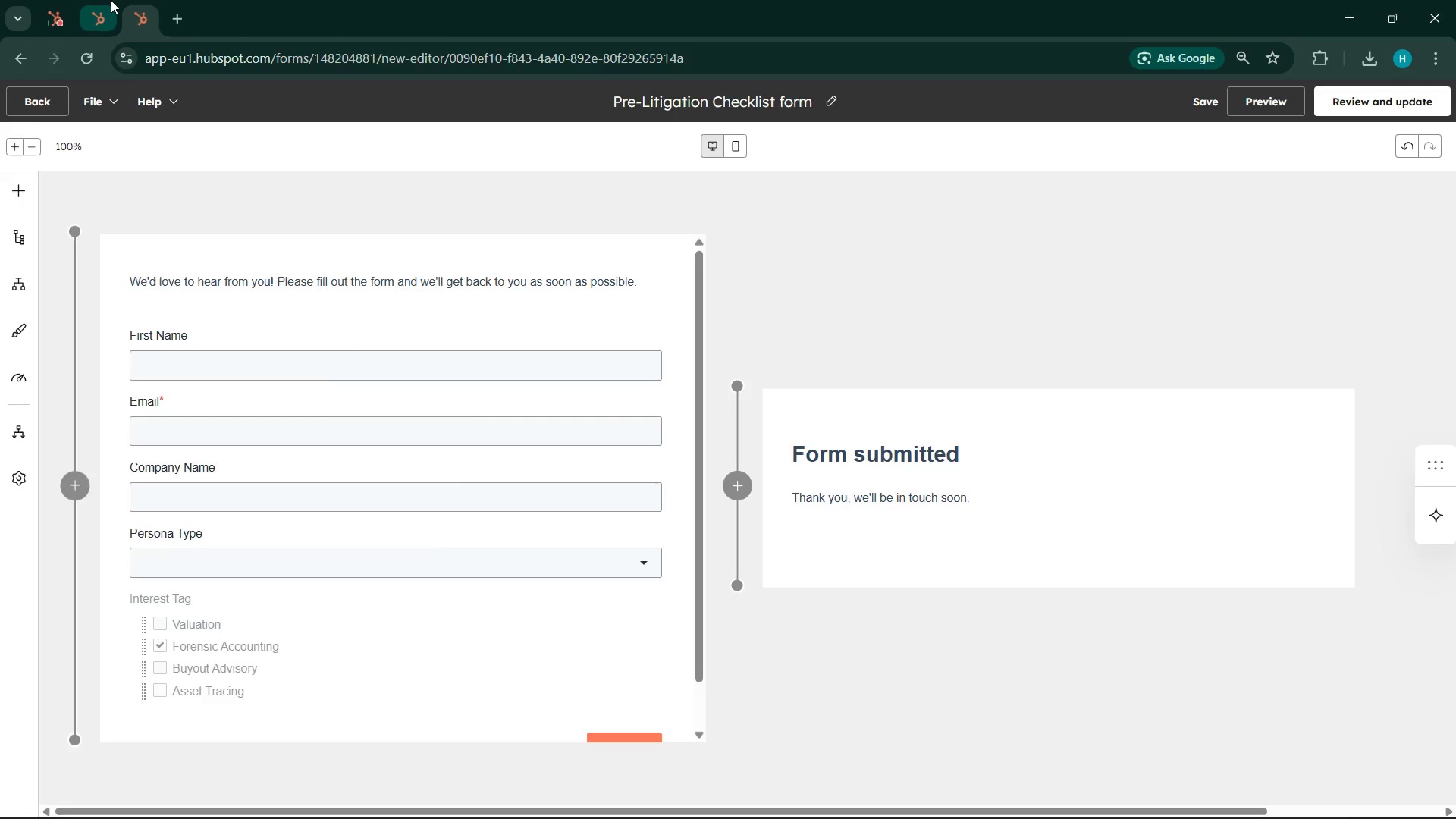 
left_click([109, 0])
 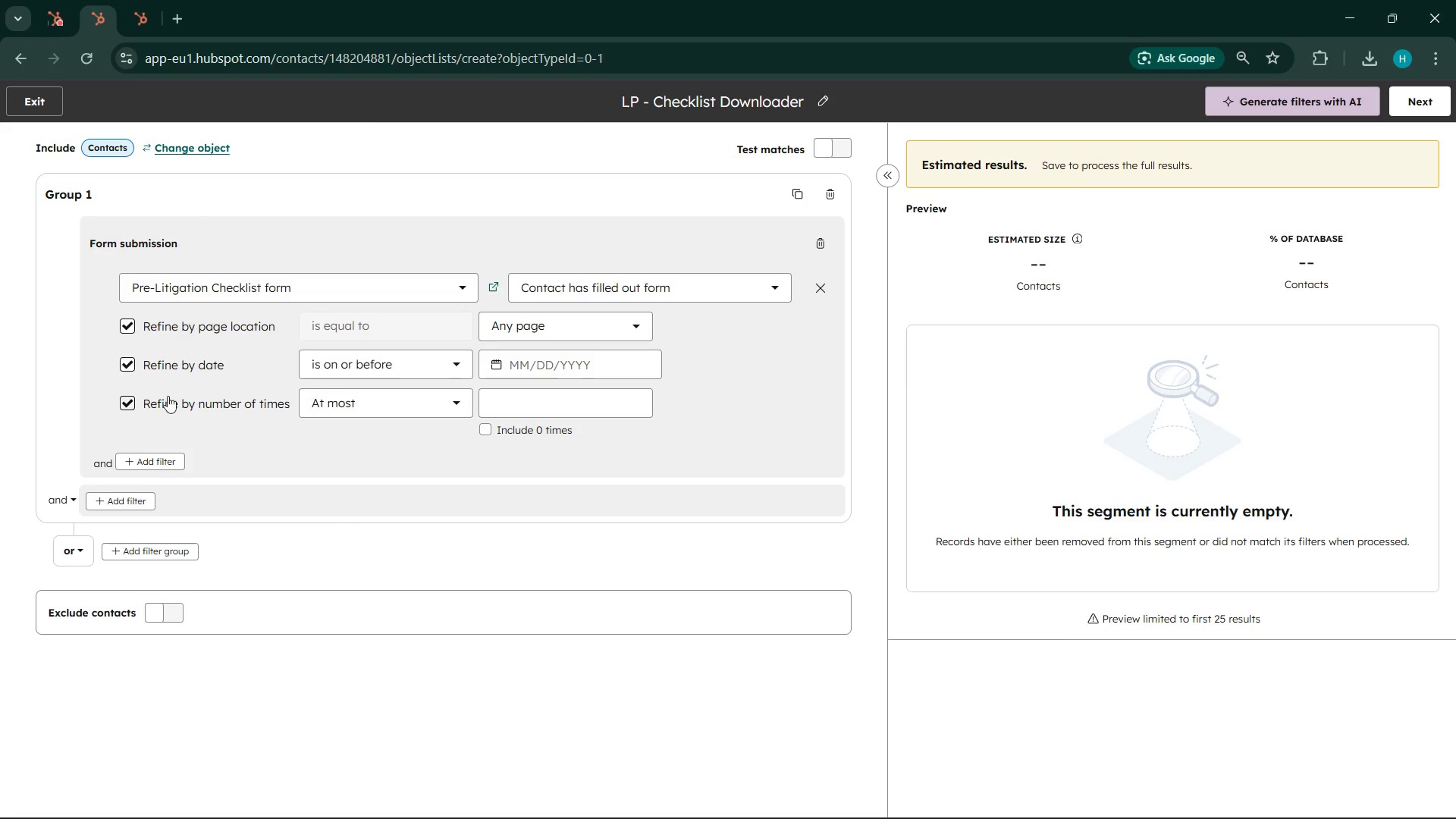 
left_click([165, 400])
 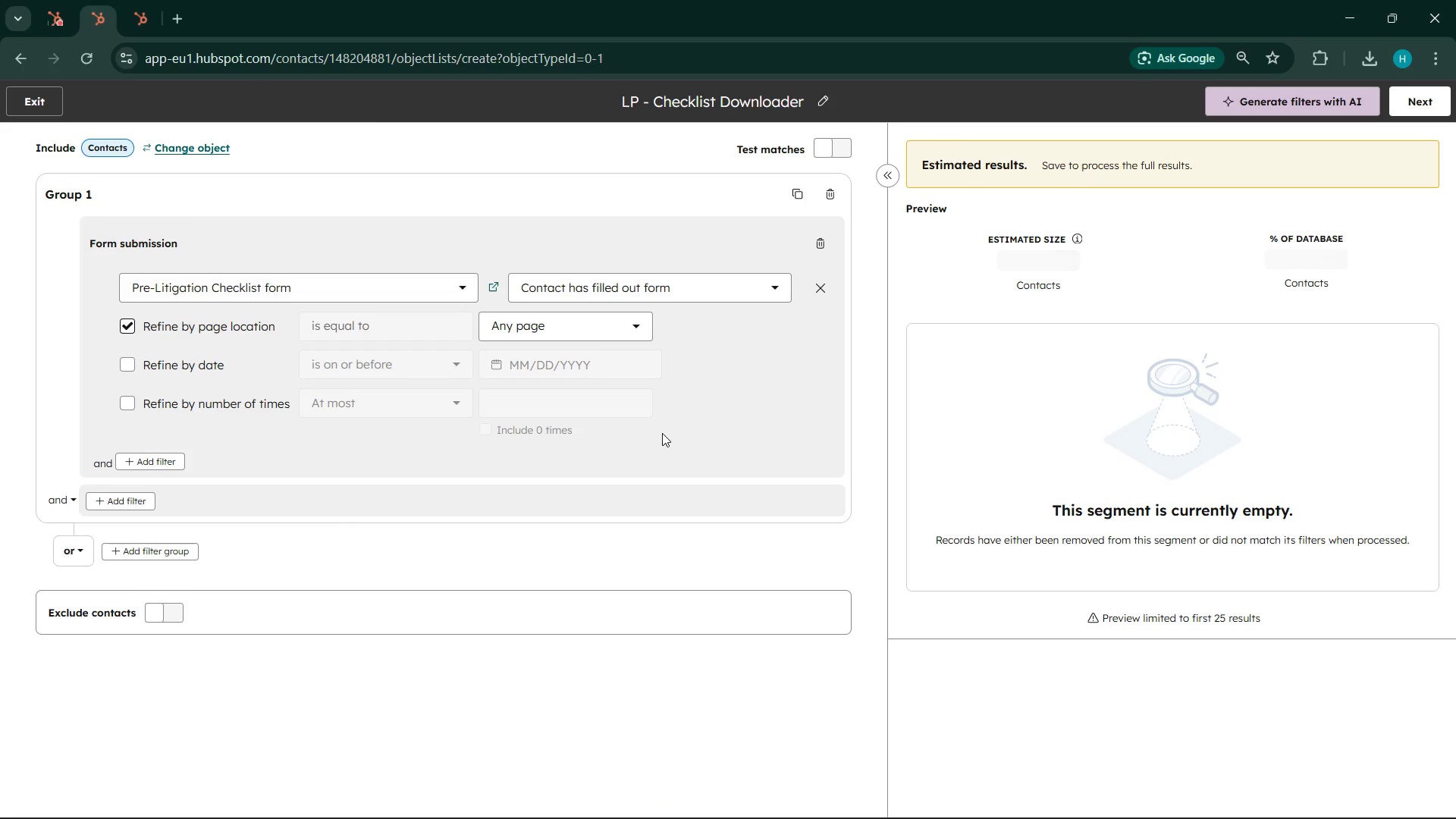 
wait(6.7)
 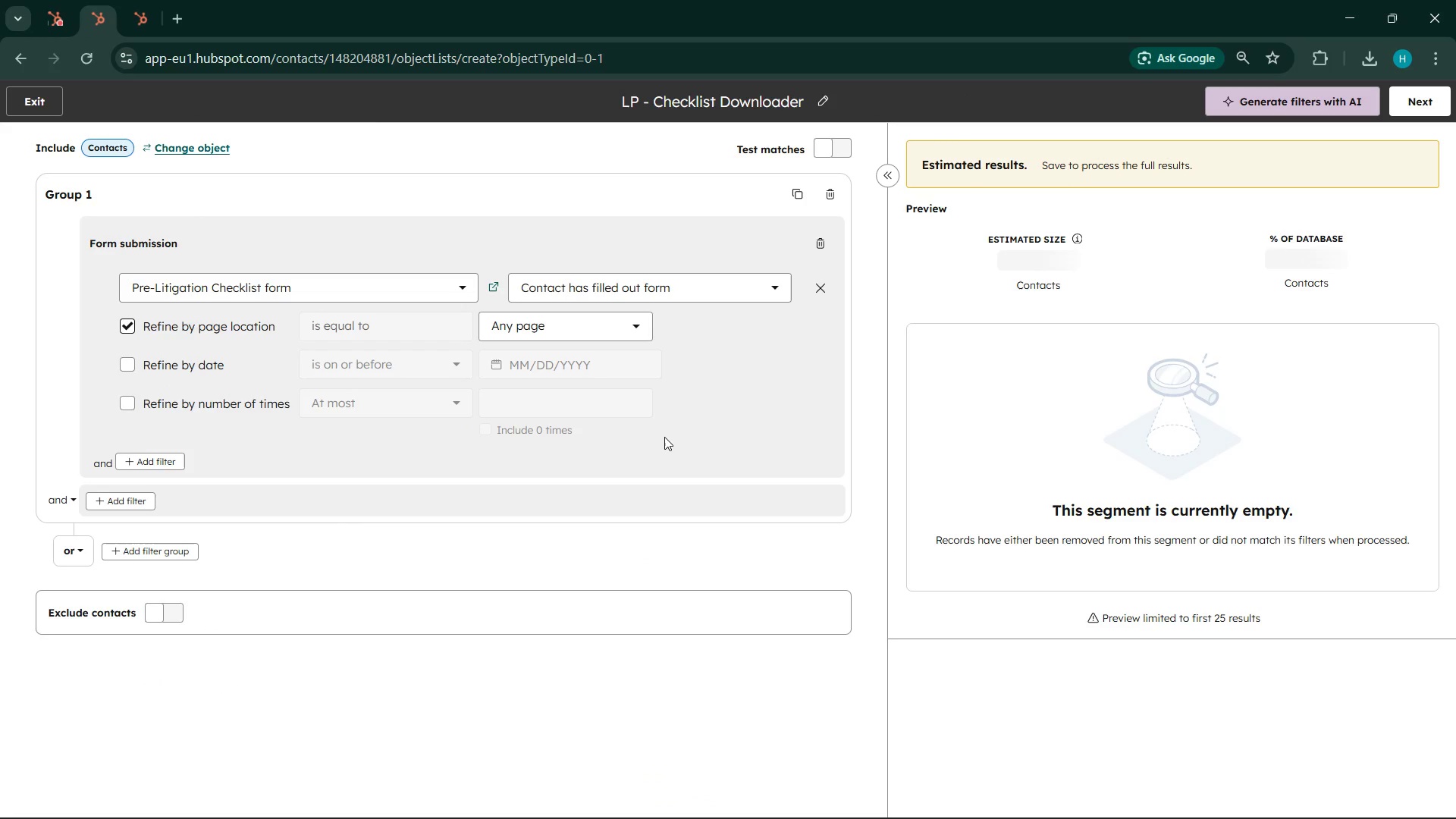 
left_click([203, 316])
 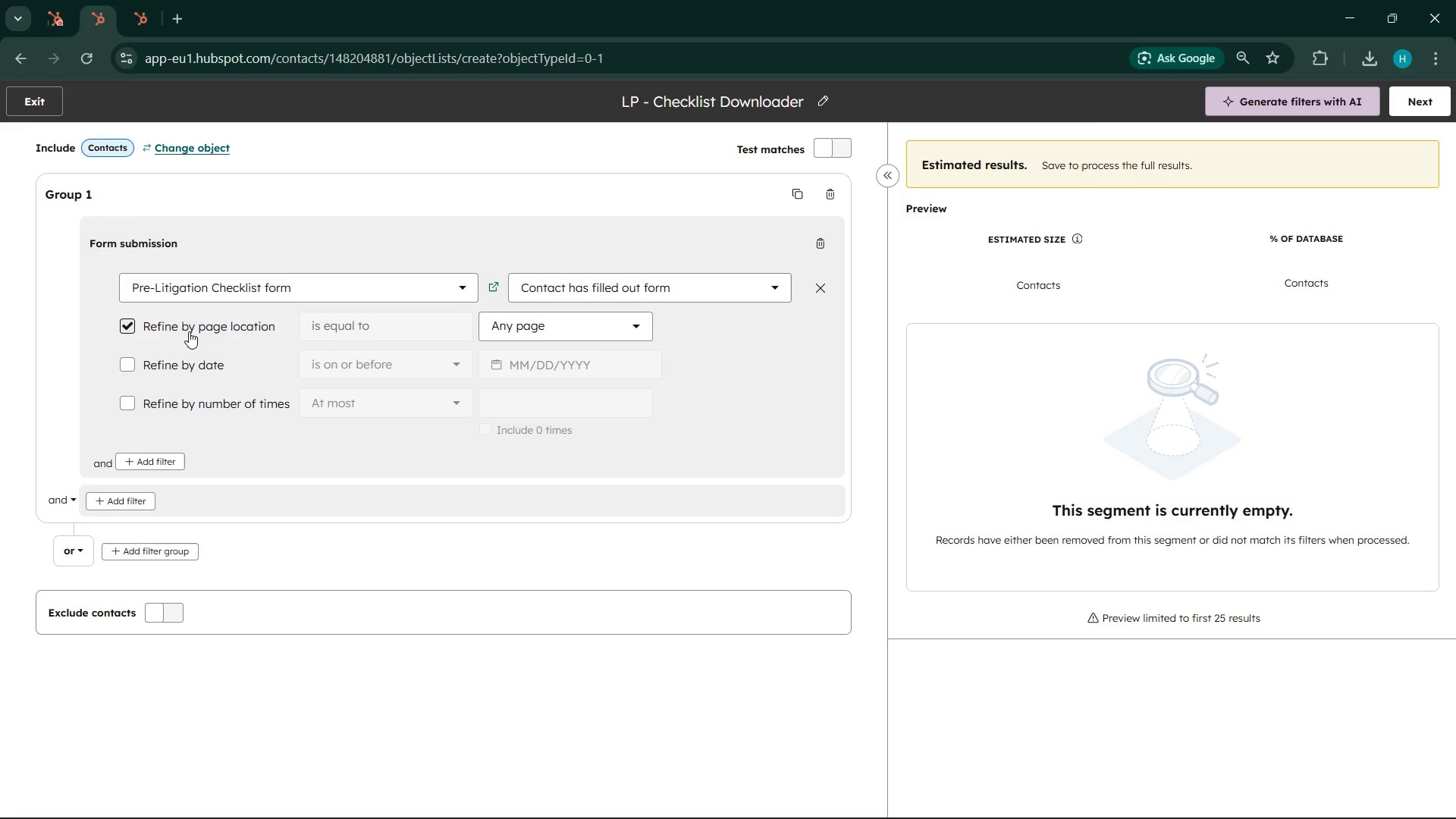 
left_click([189, 331])
 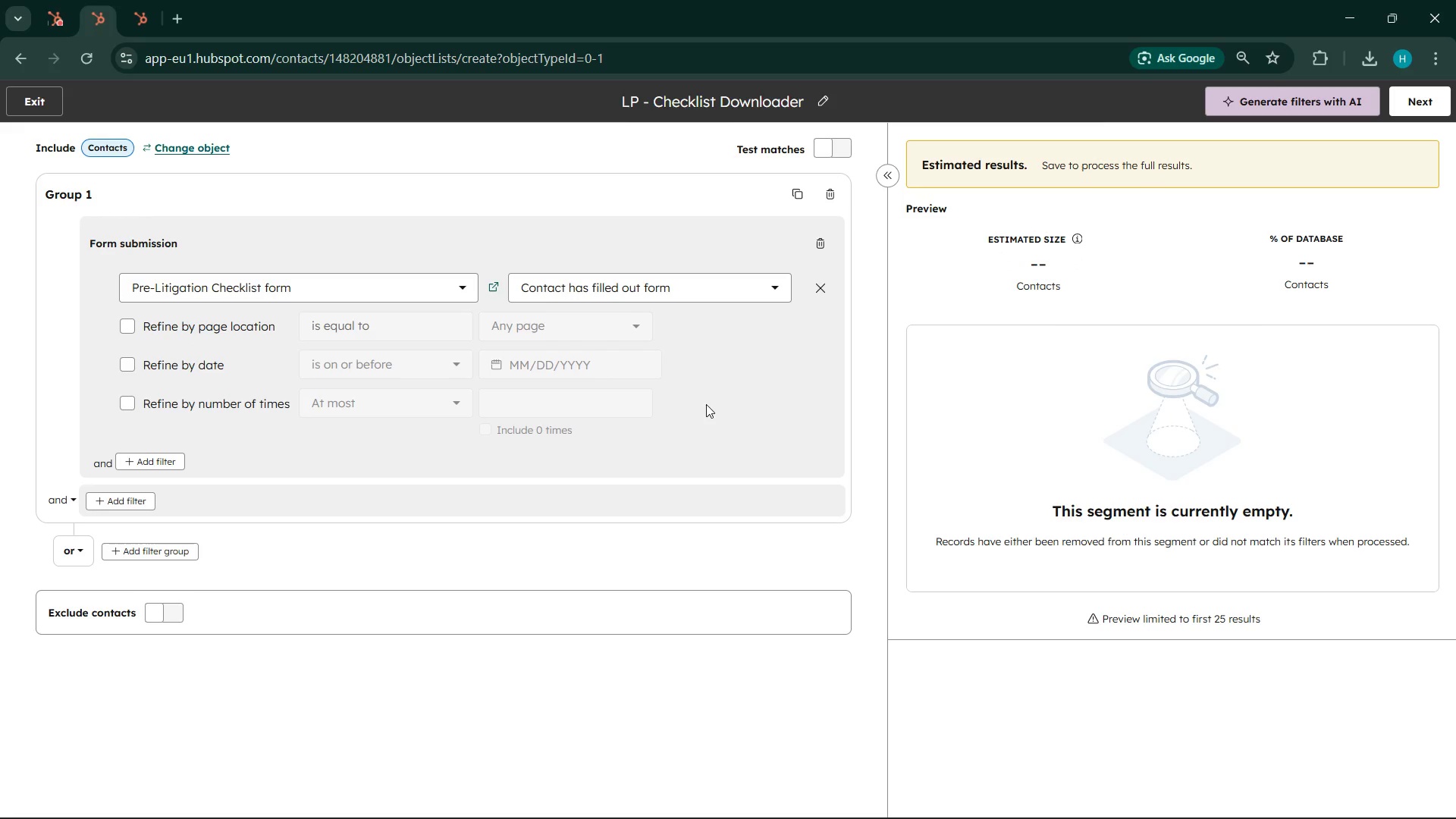 
wait(13.16)
 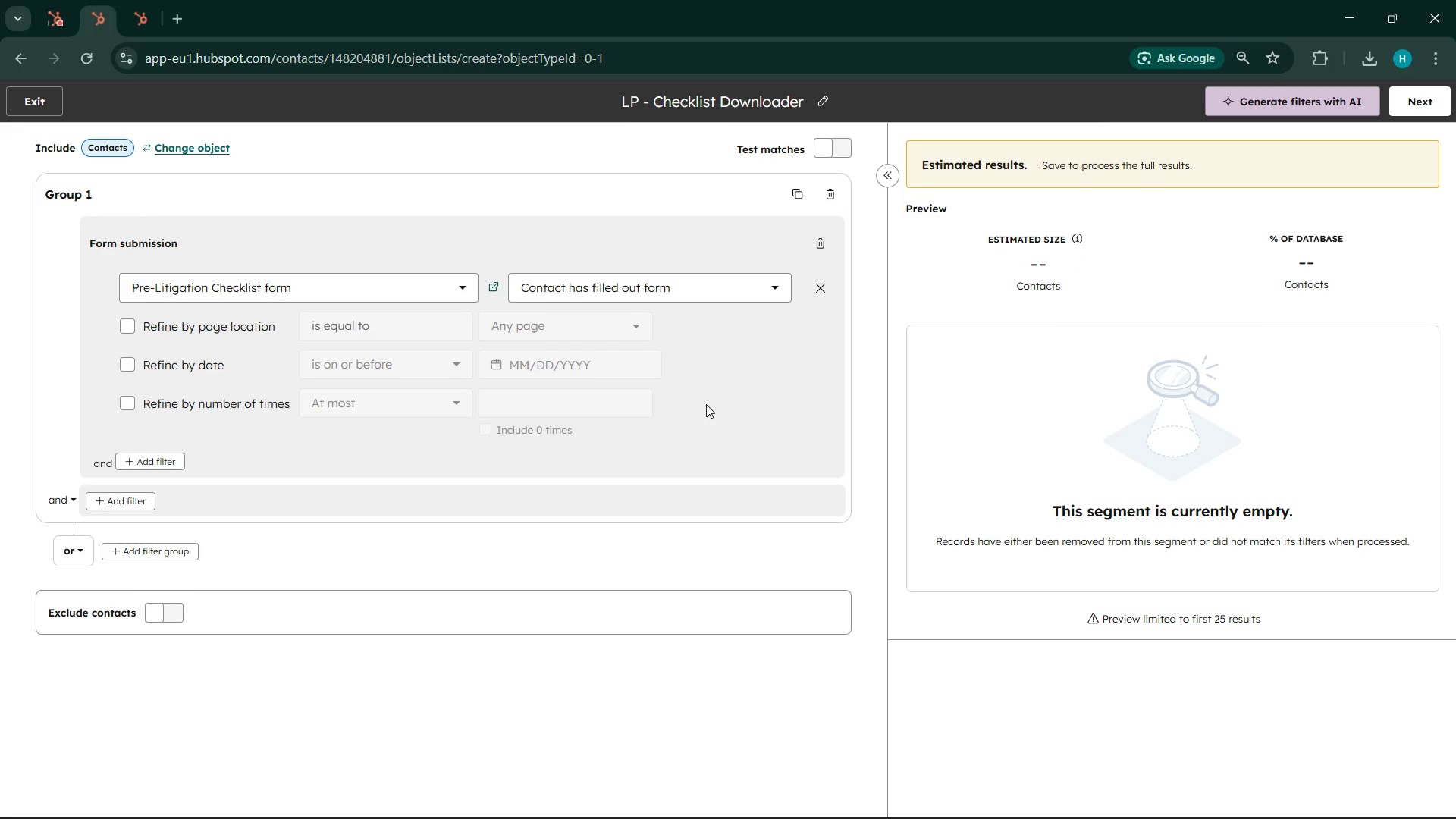 
left_click([228, 332])
 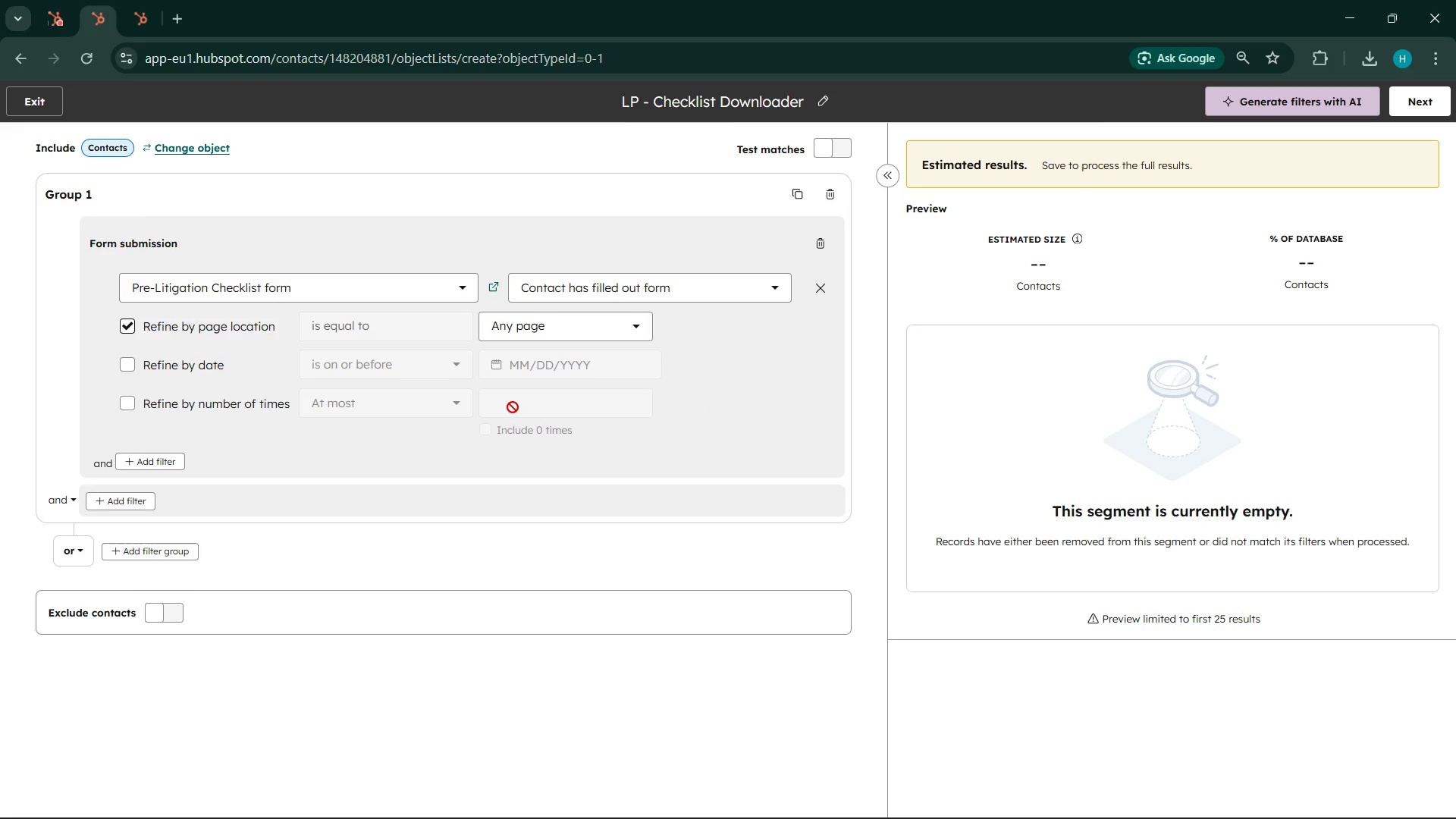 
scroll: coordinate [513, 407], scroll_direction: up, amount: 2.0
 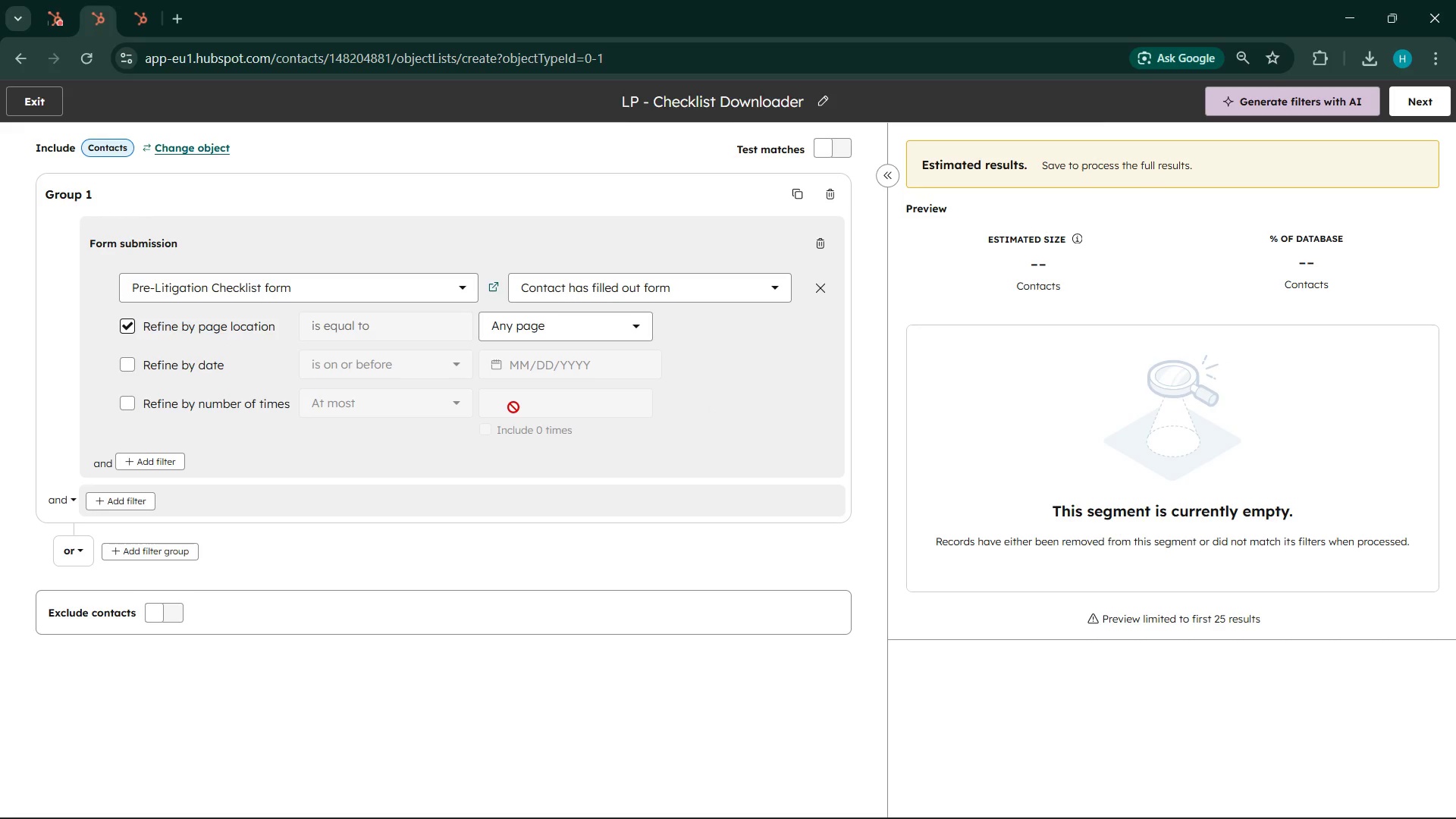 
wait(19.04)
 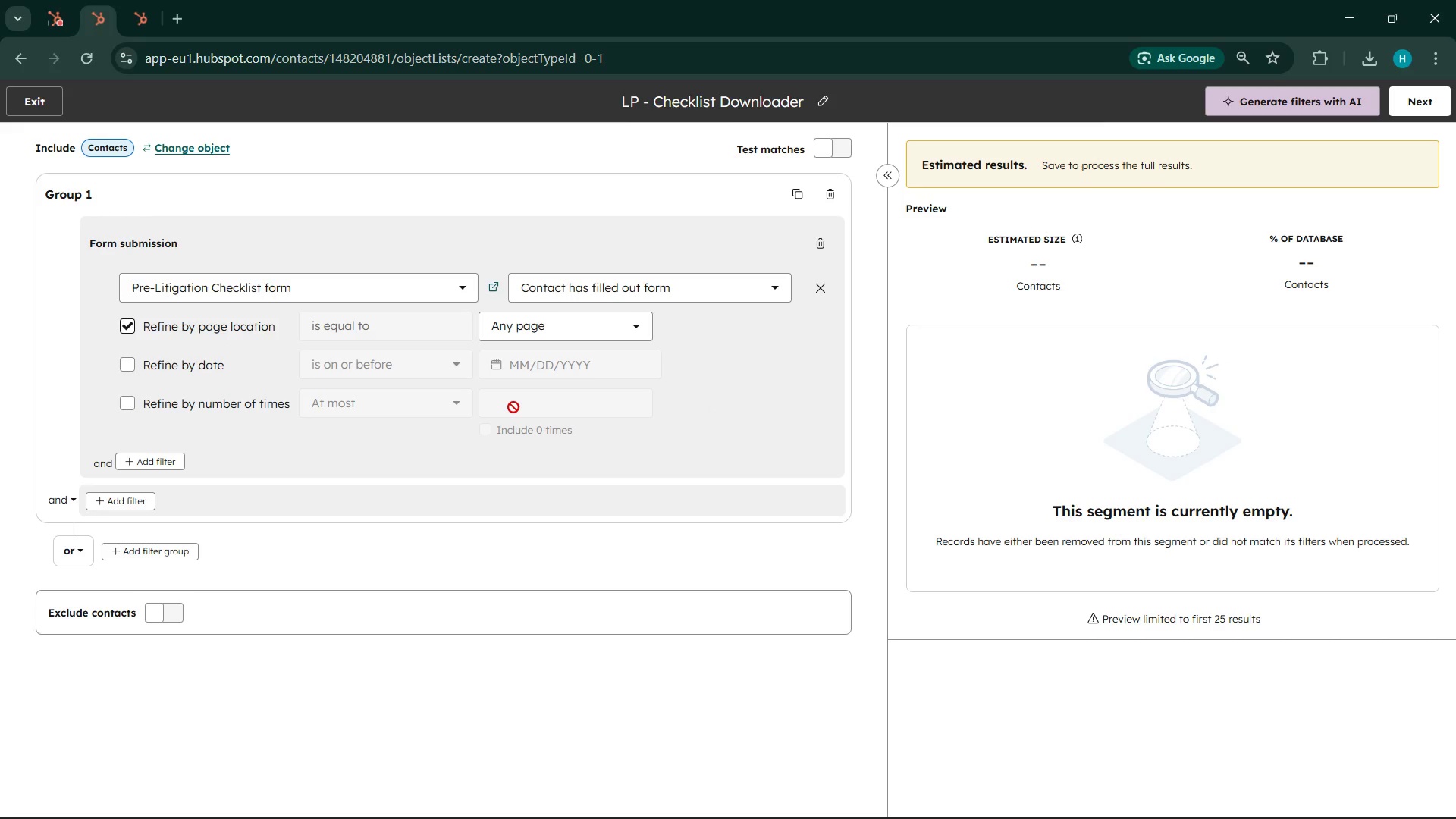 
mouse_move([1084, 268])
 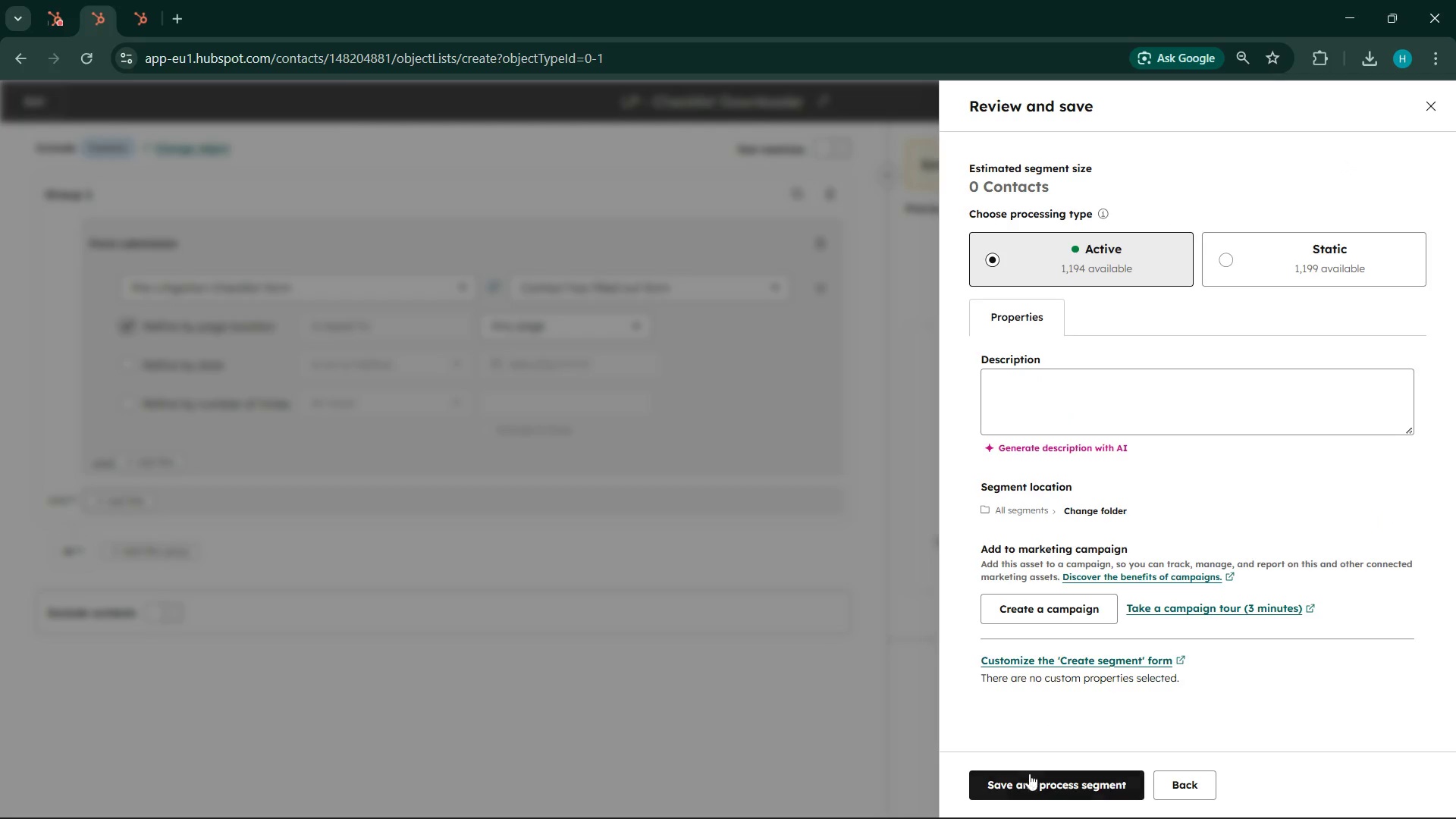 
left_click([1029, 781])
 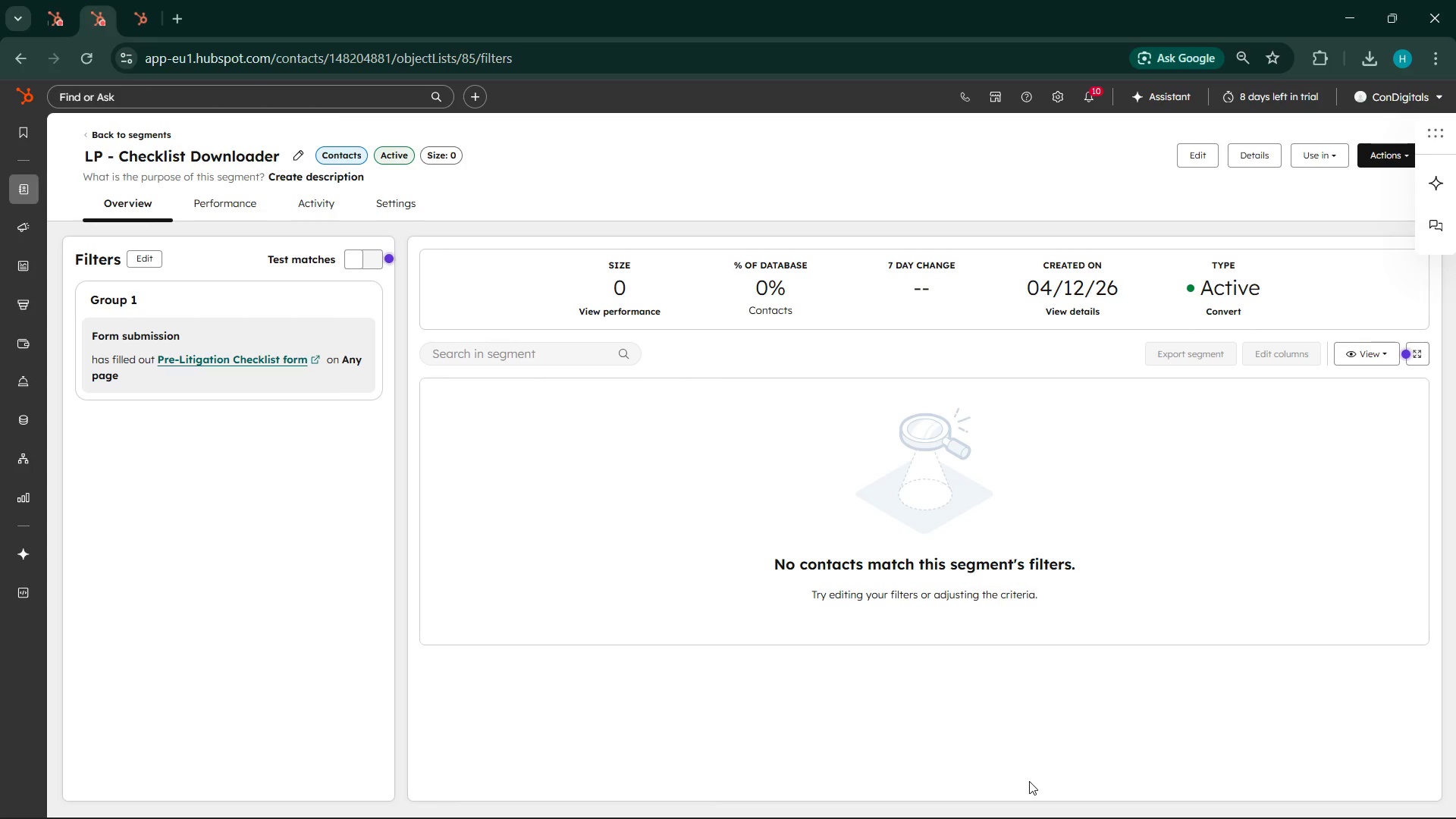 
wait(76.34)
 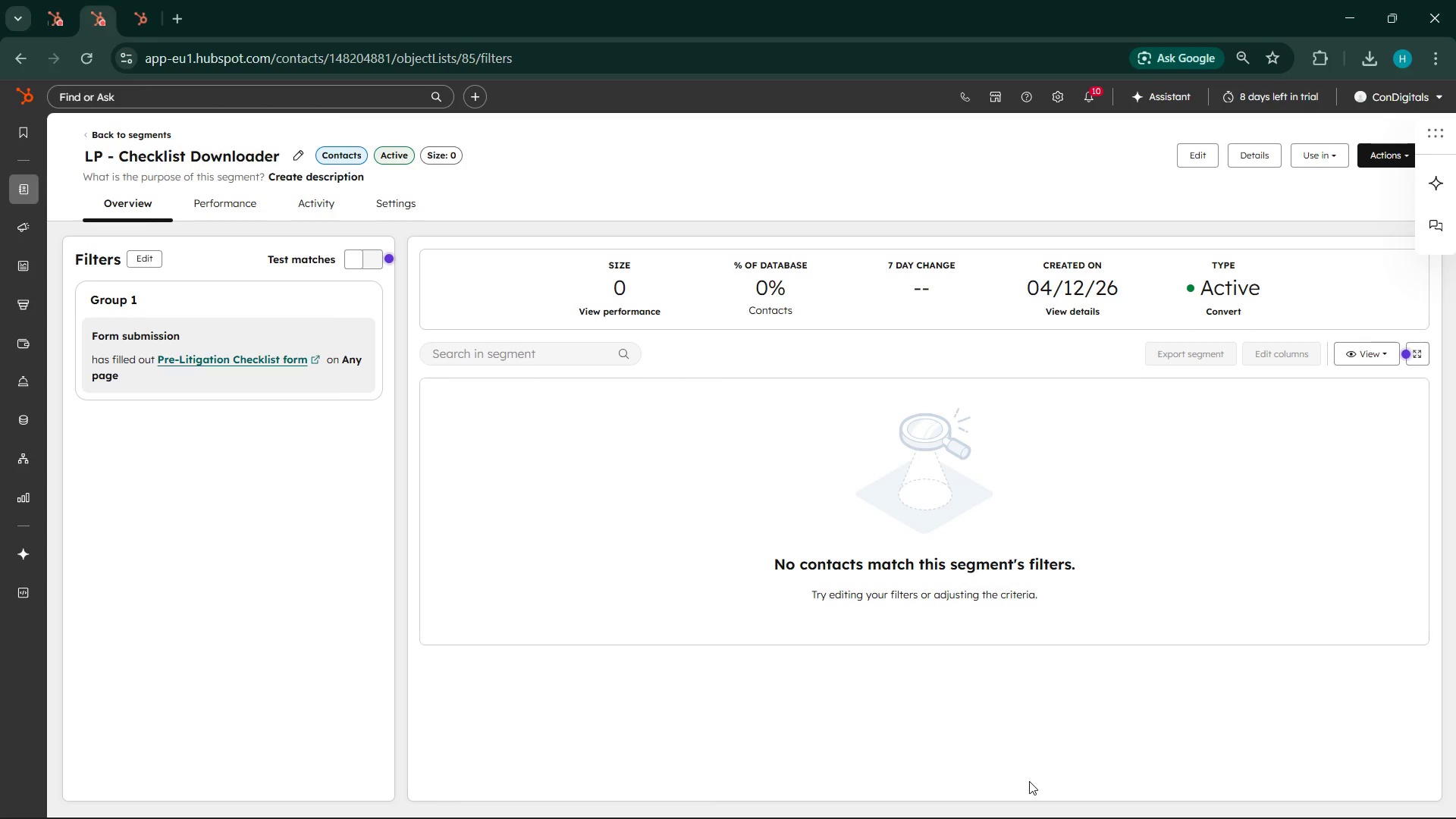 
left_click([61, 0])
 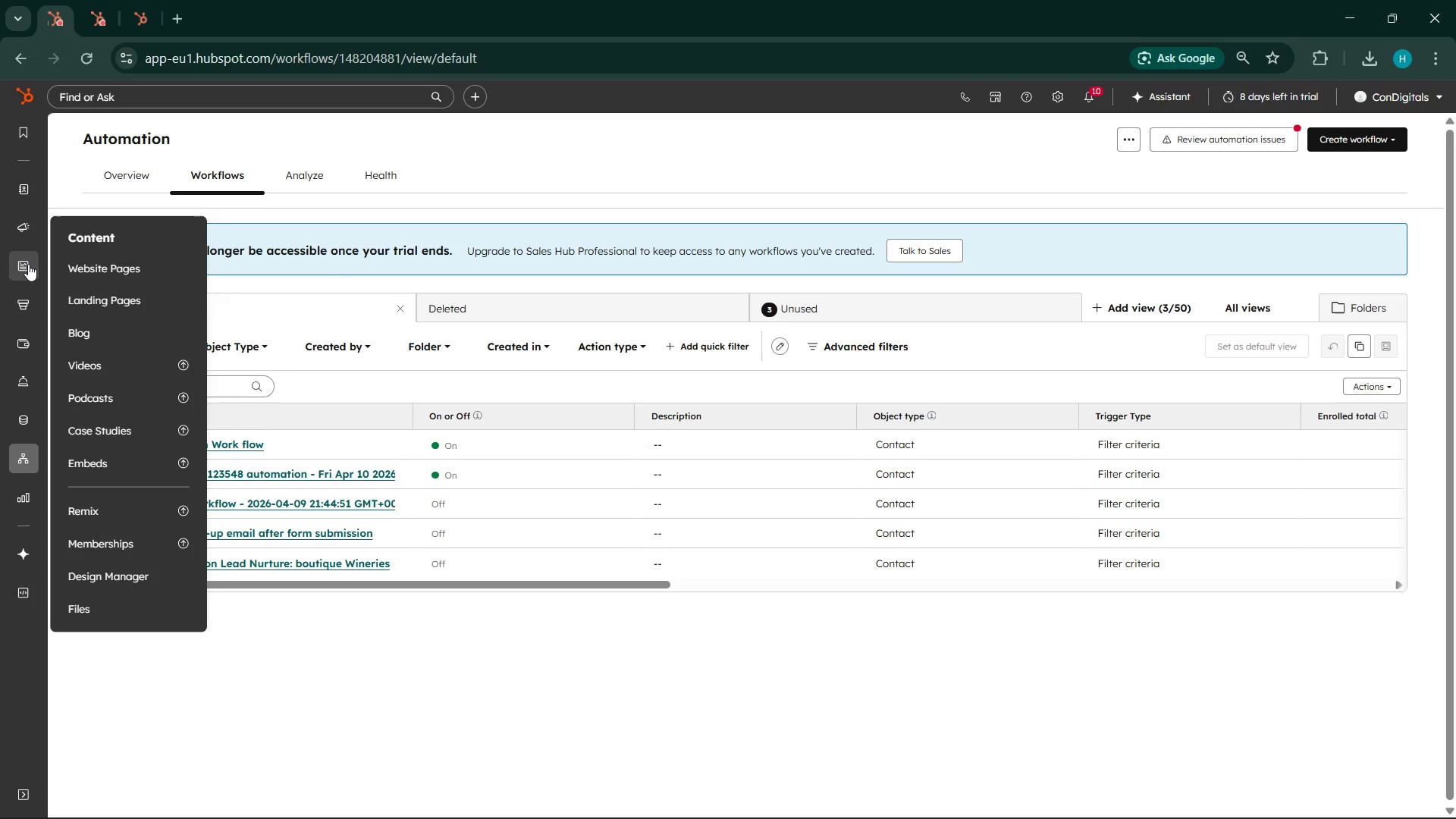 
mouse_move([44, 234])
 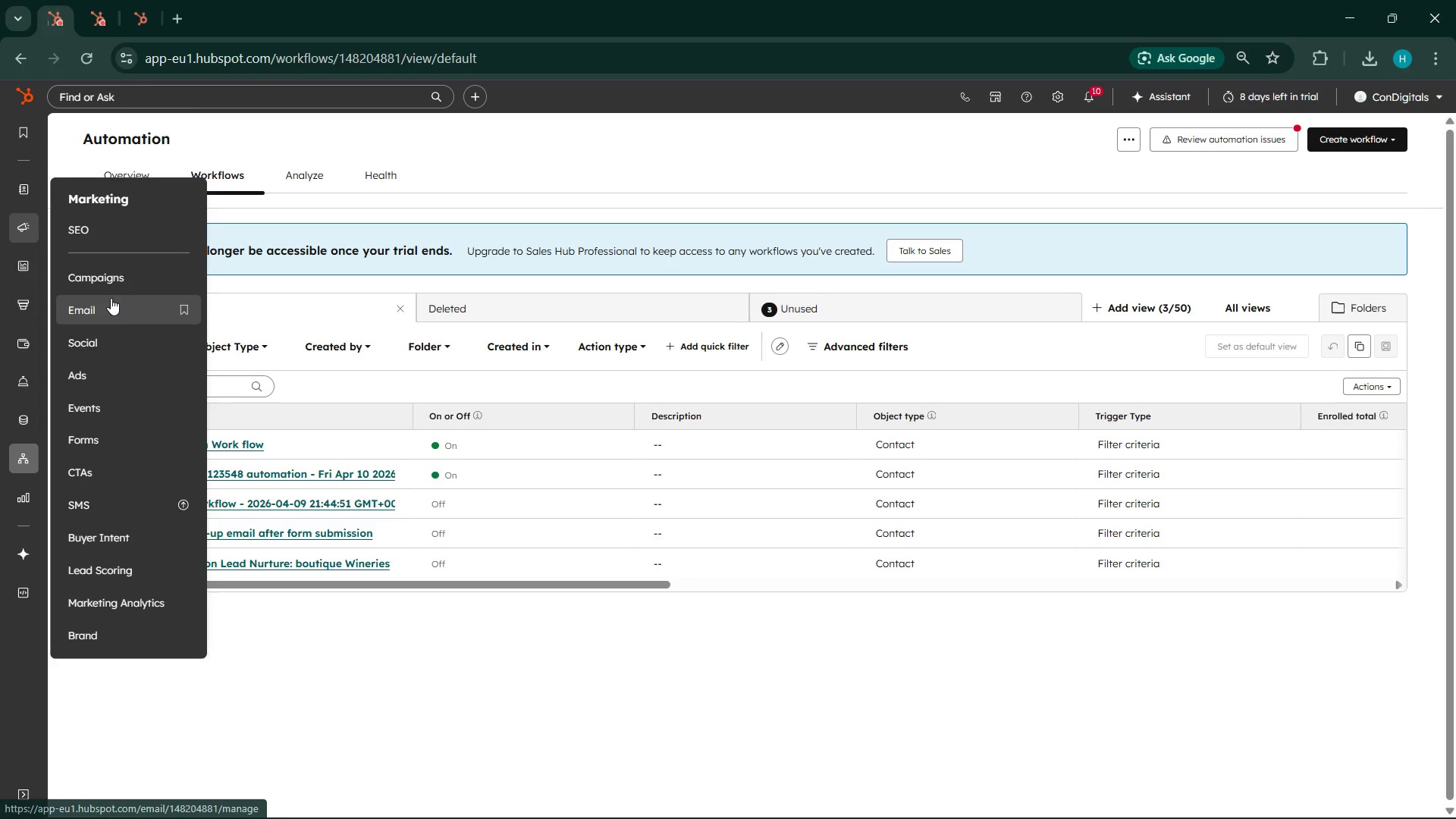 
left_click([111, 298])
 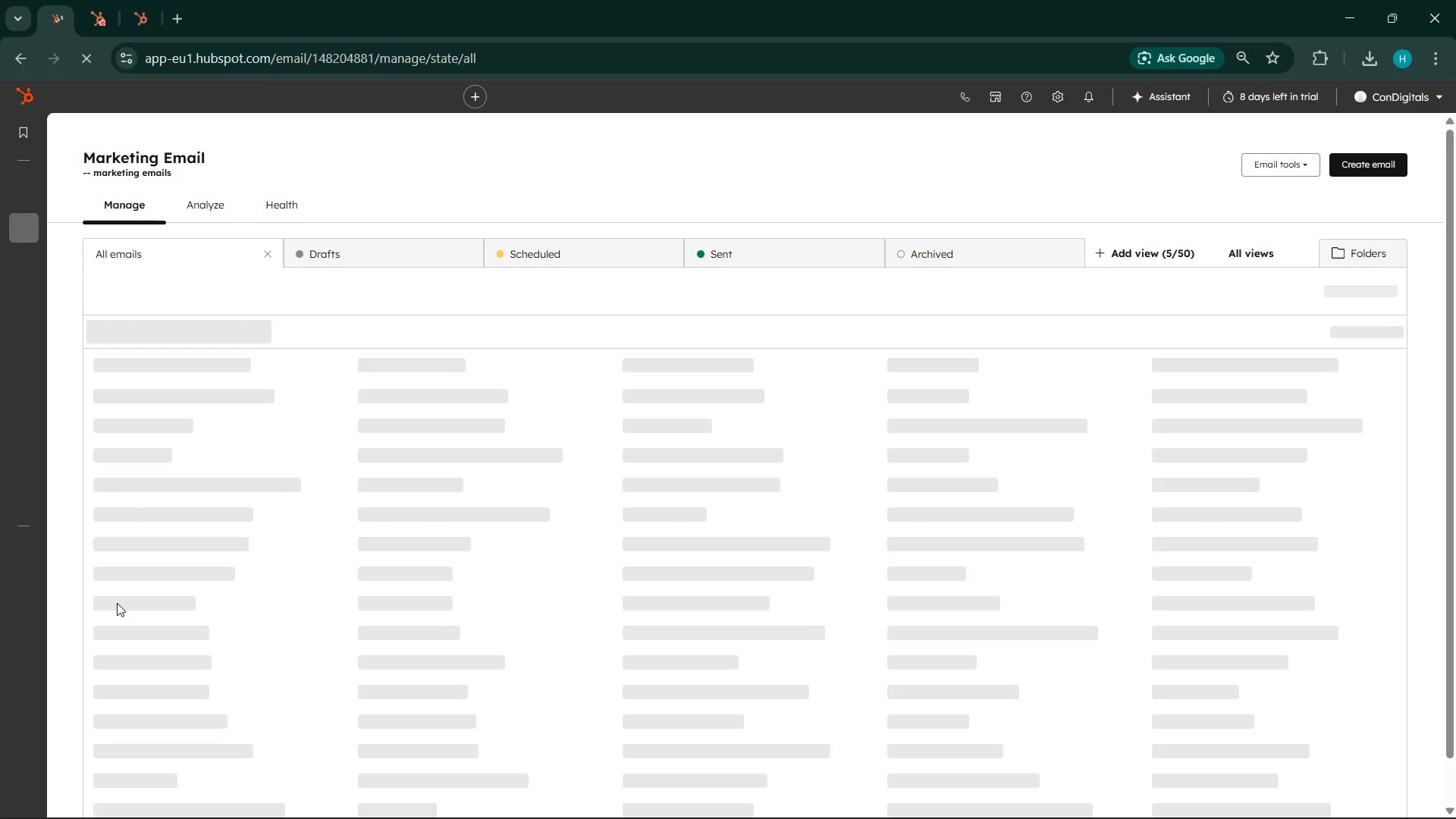 
wait(7.0)
 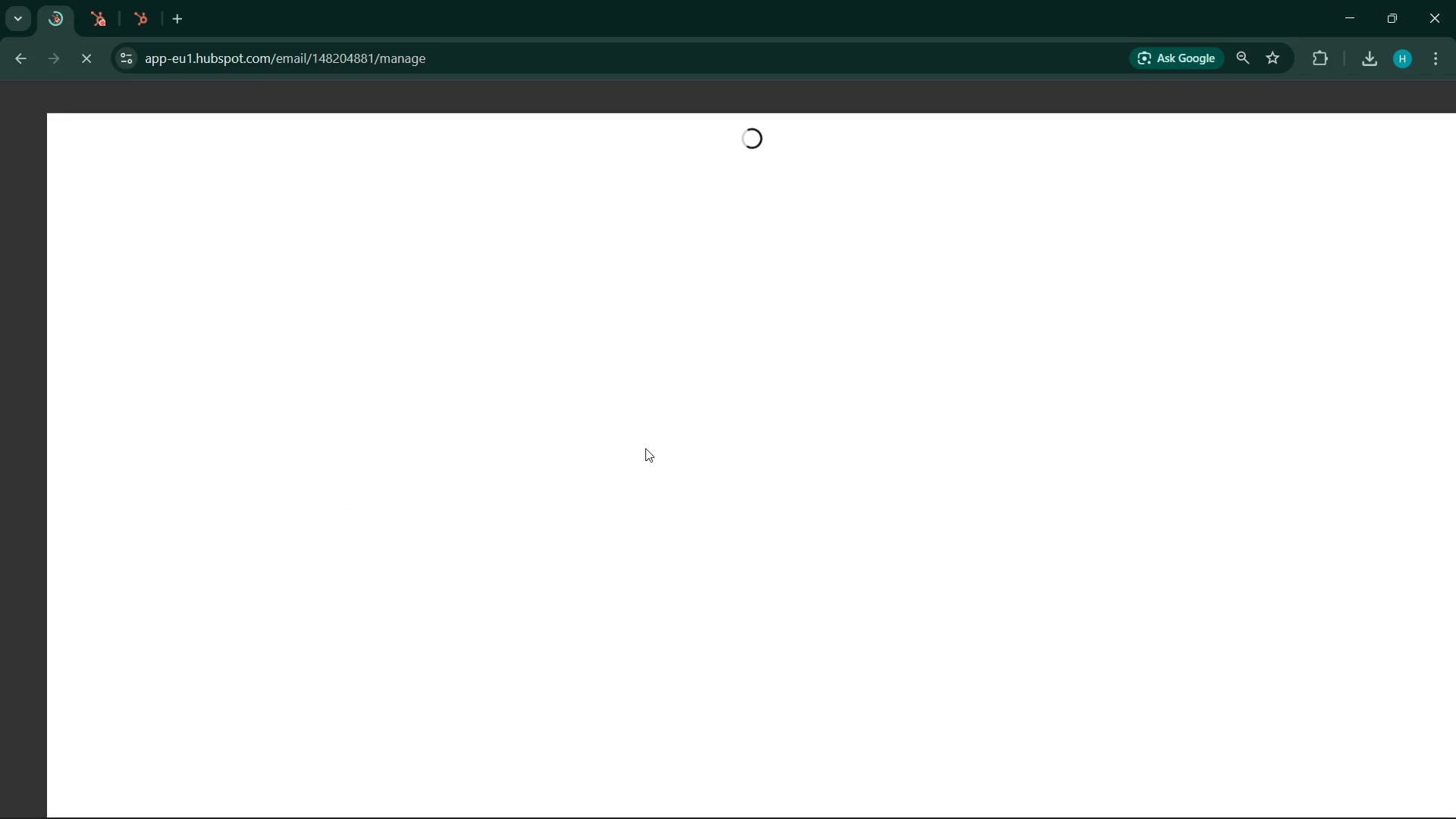 
scroll: coordinate [182, 553], scroll_direction: none, amount: 0.0
 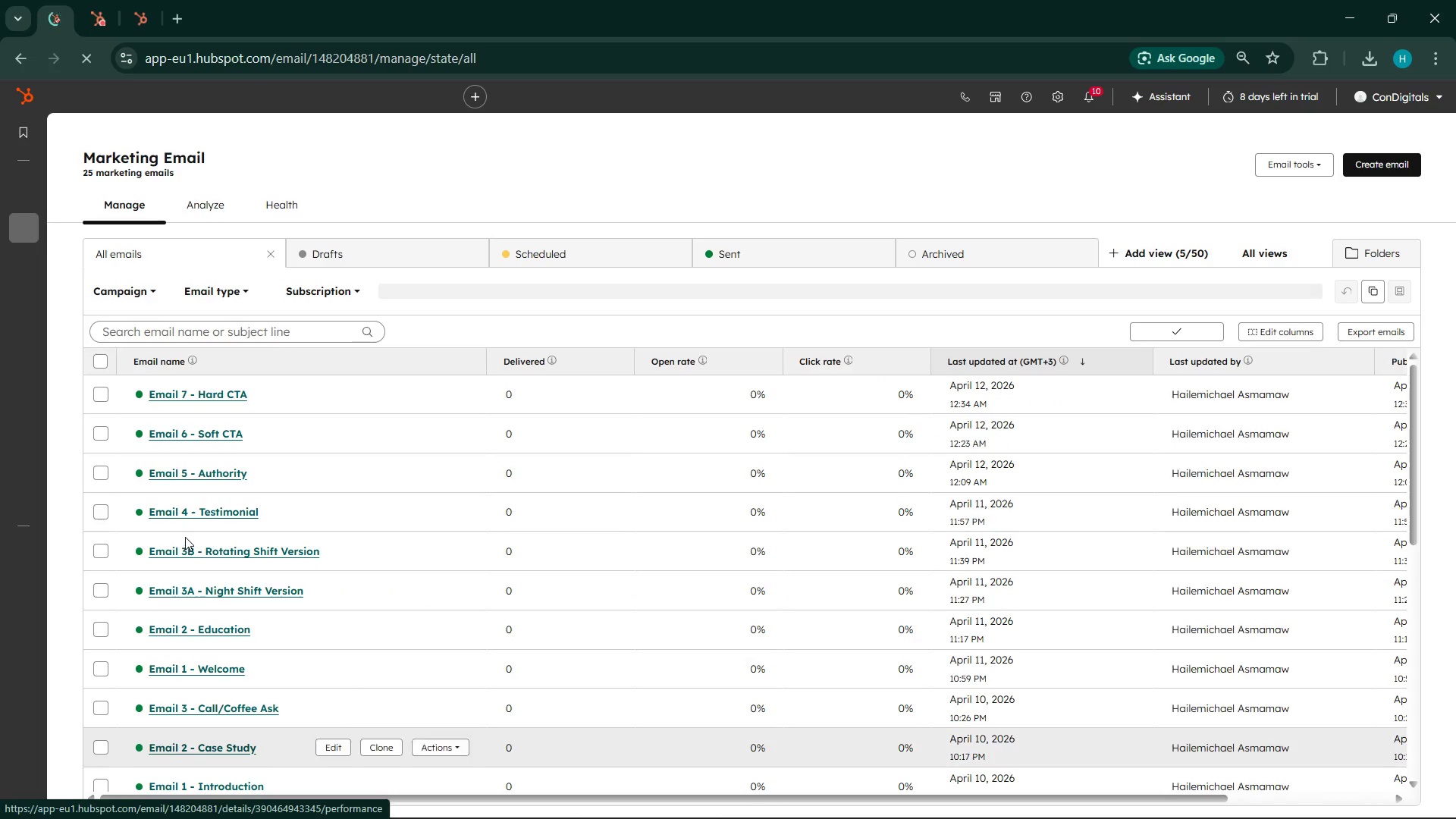 
scroll: coordinate [186, 537], scroll_direction: up, amount: 5.0
 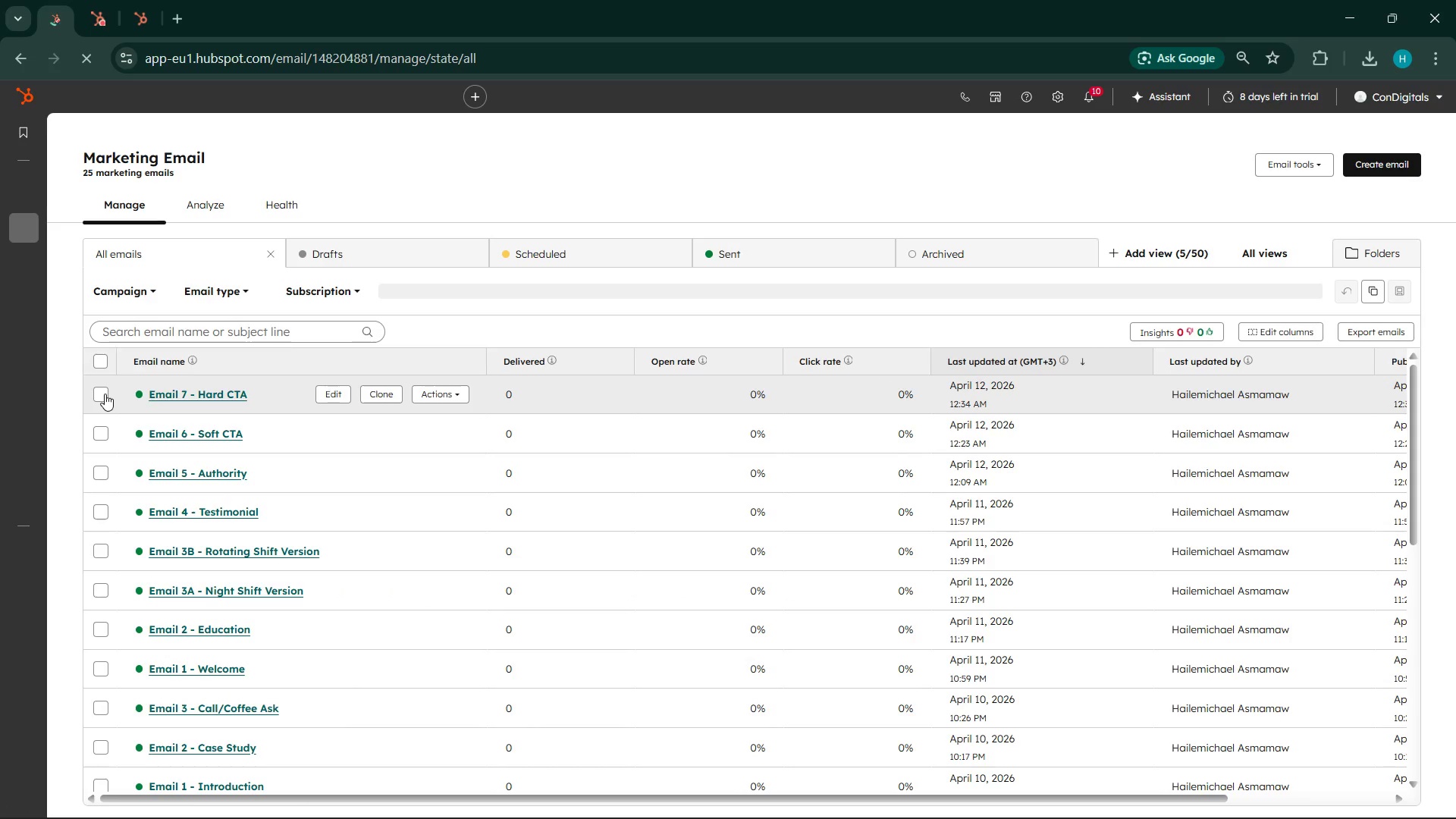 
left_click([105, 394])
 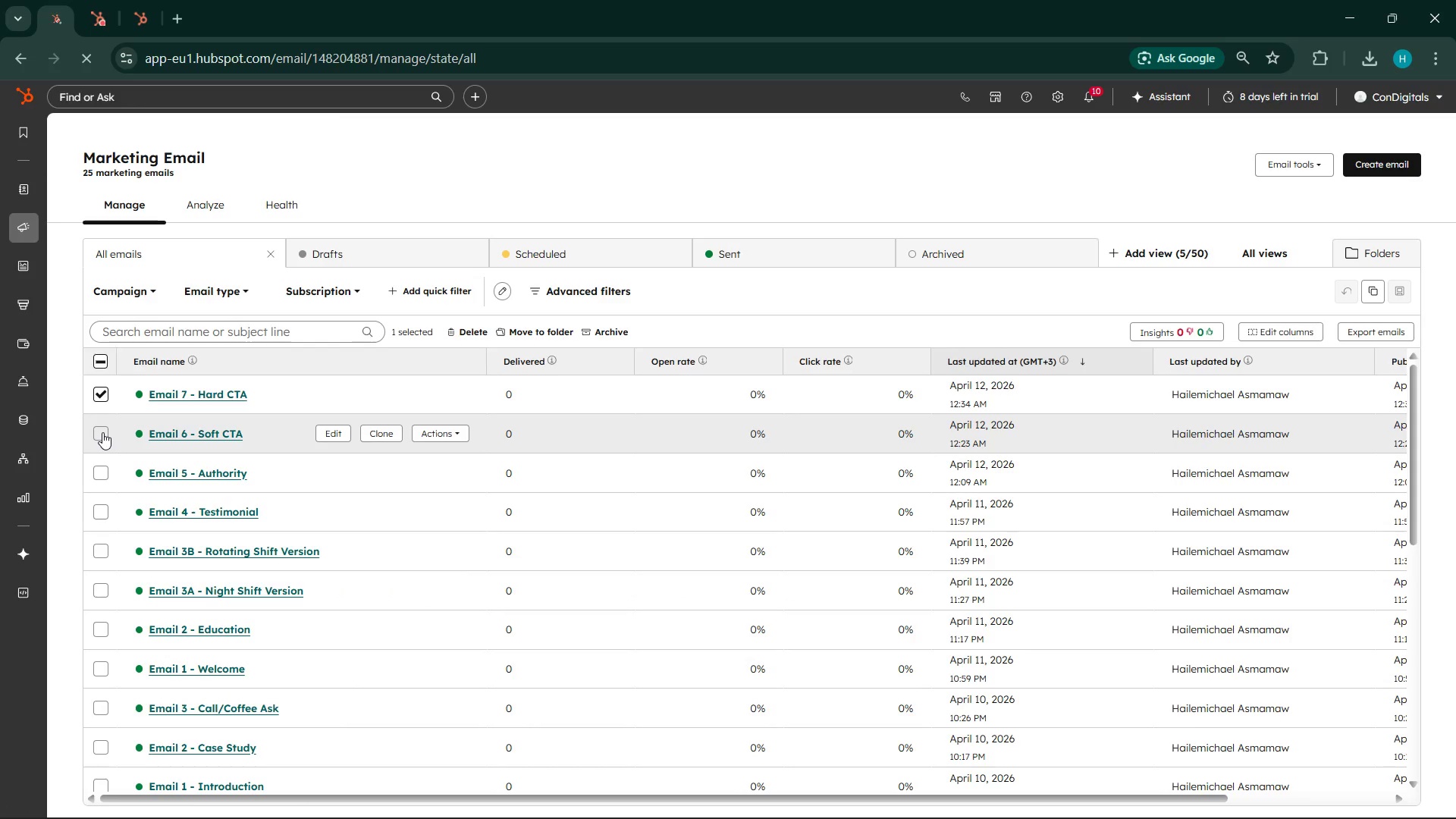 
left_click([104, 431])
 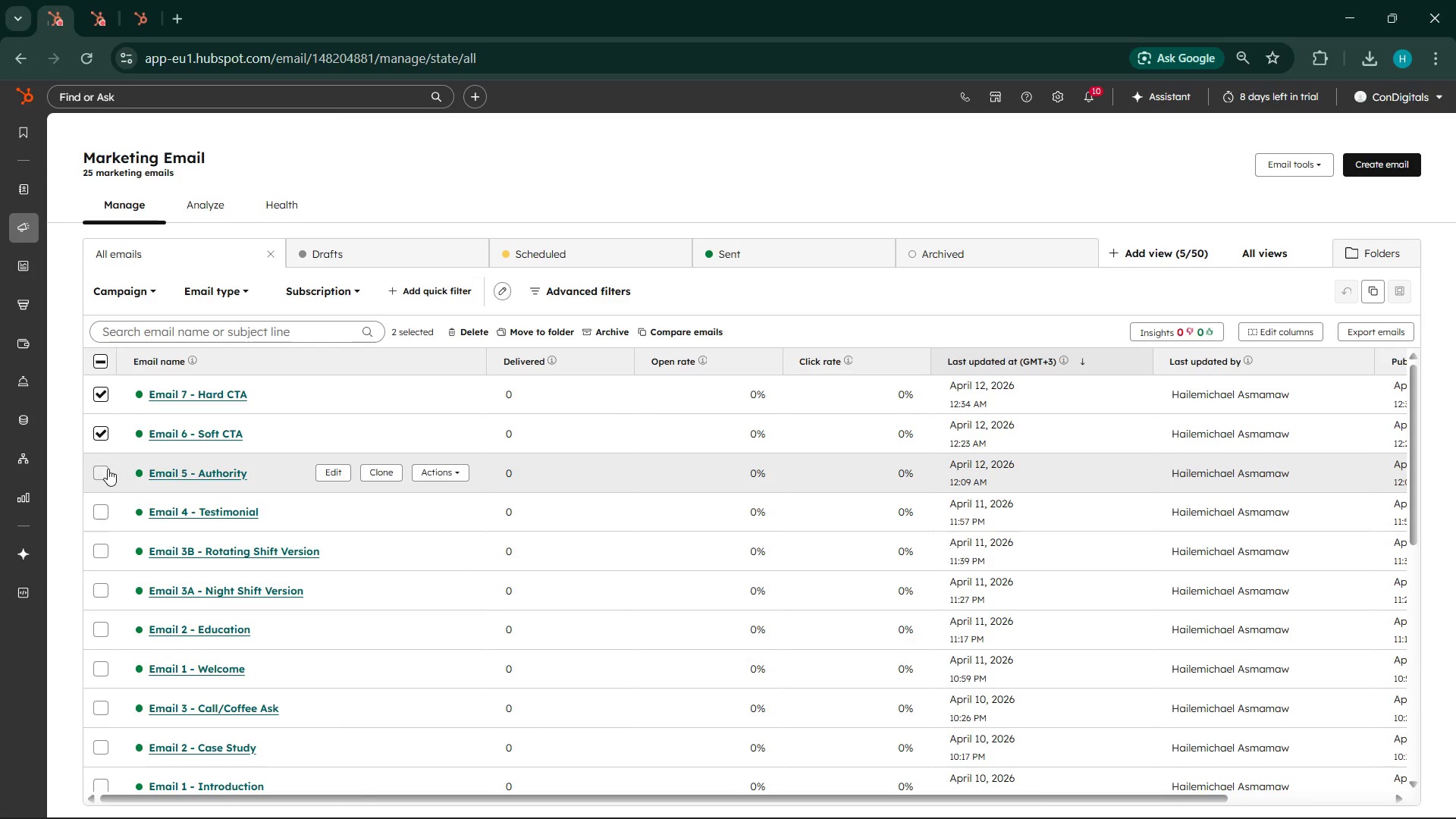 
left_click([108, 469])
 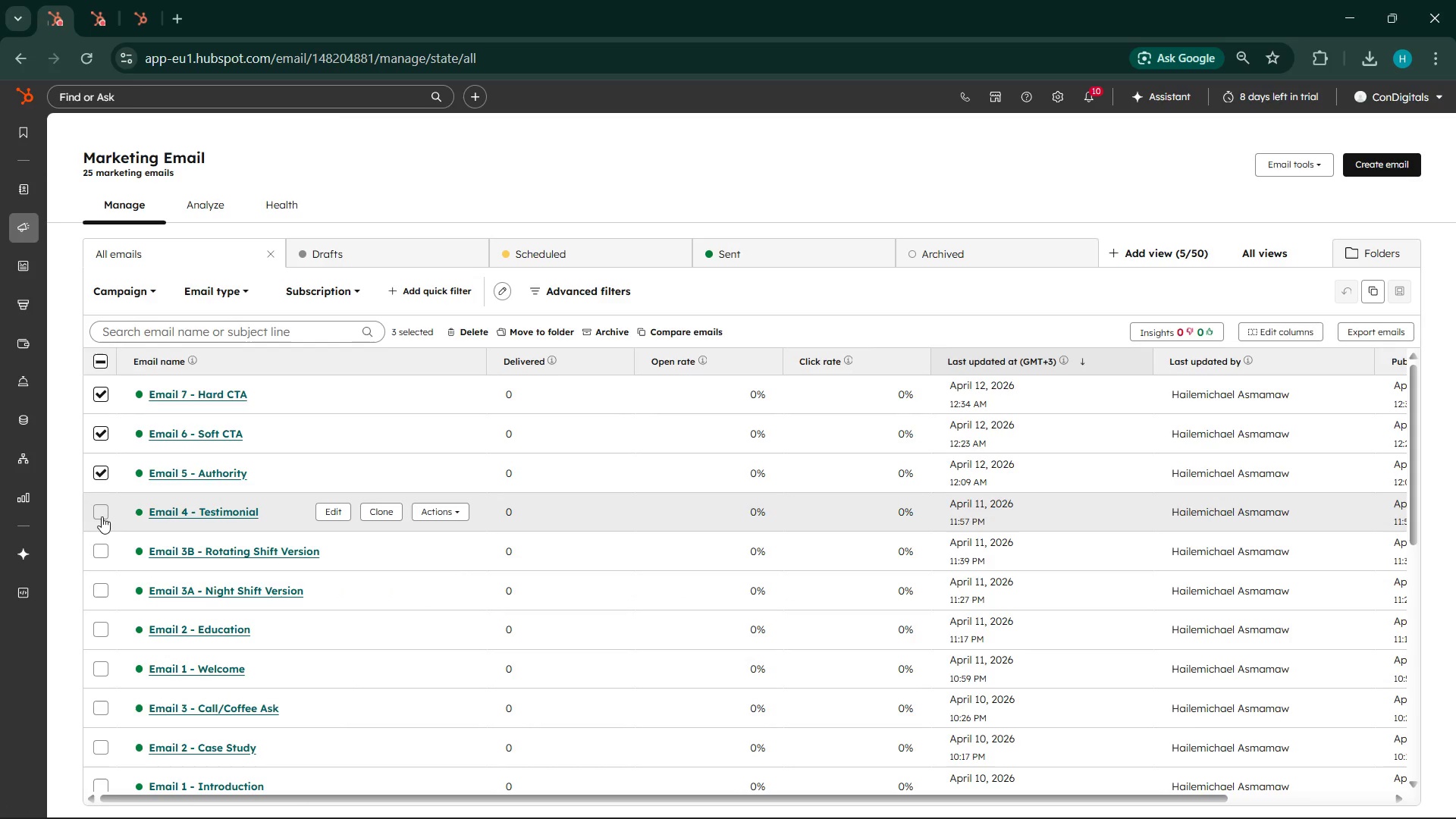 
left_click([102, 516])
 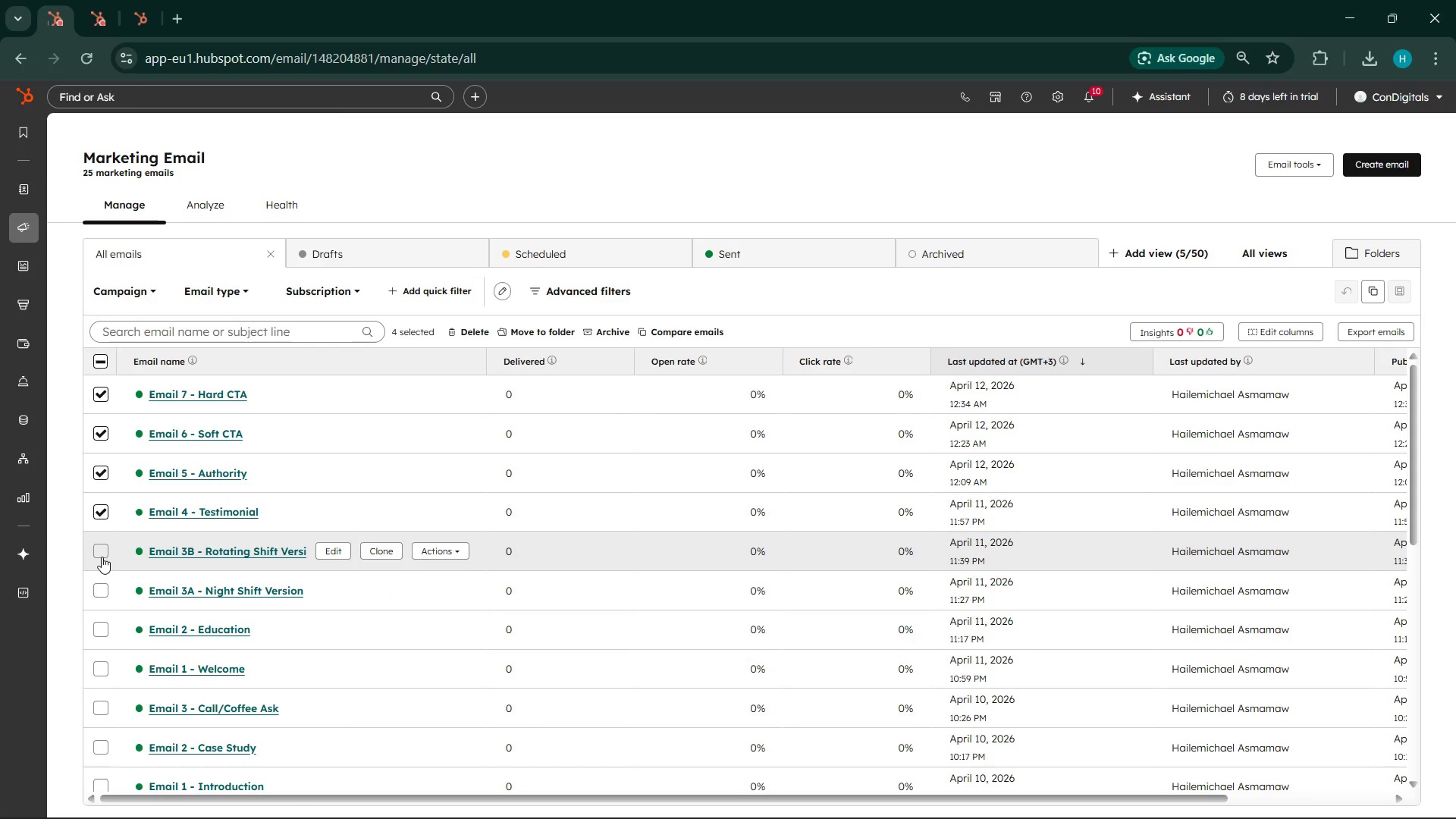 
left_click([102, 557])
 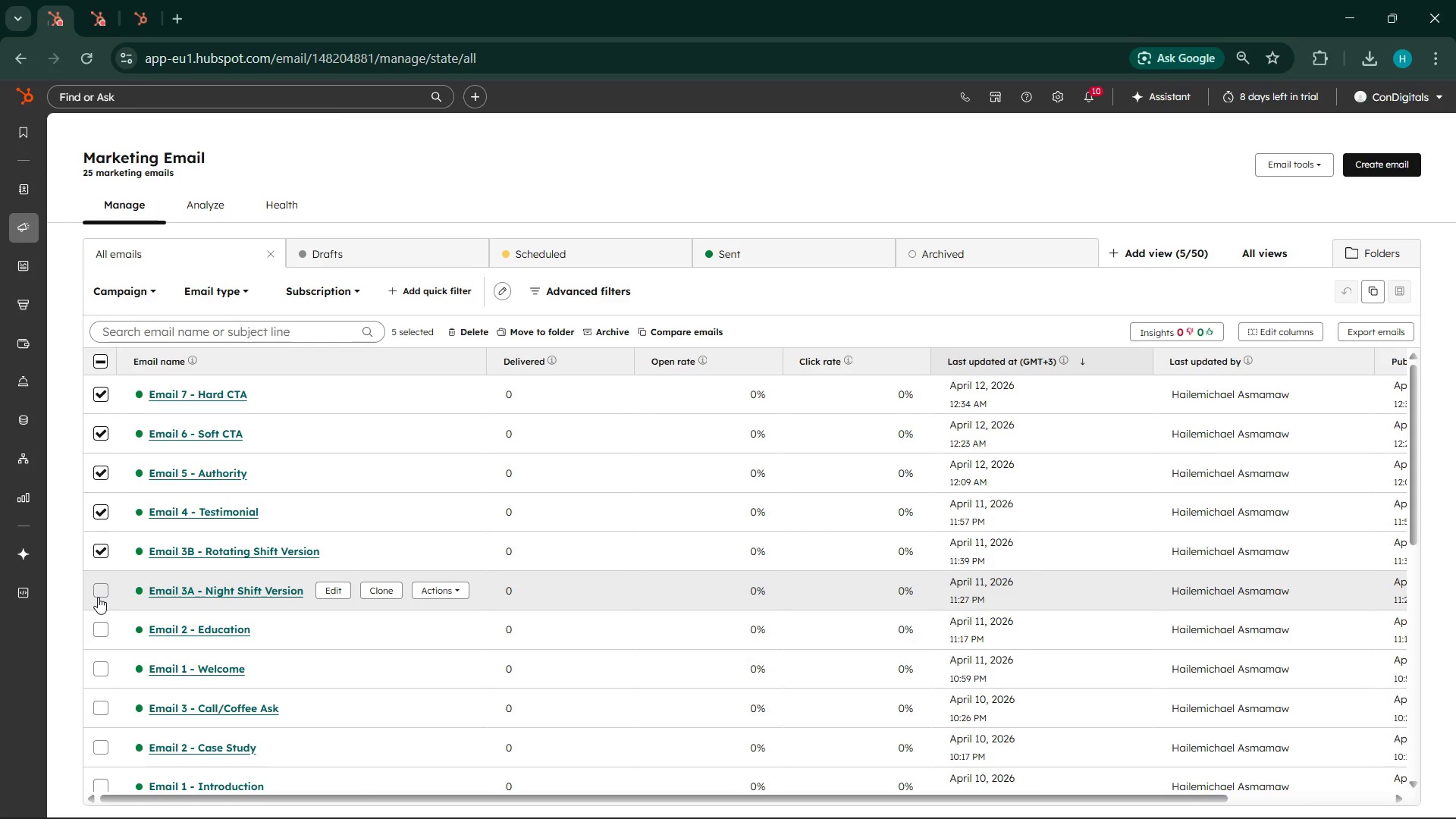 
left_click([98, 597])
 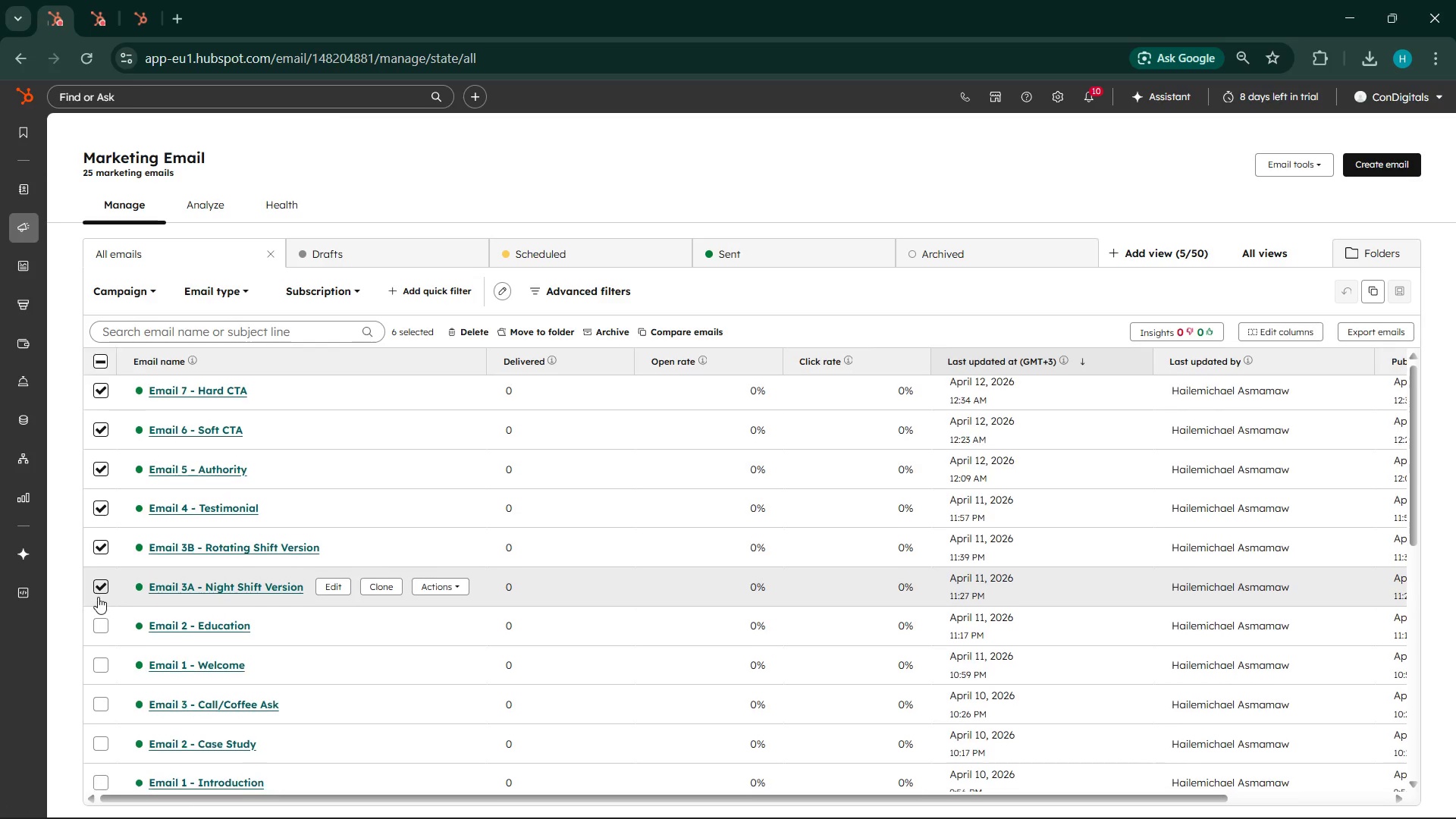 
scroll: coordinate [98, 597], scroll_direction: down, amount: 1.0
 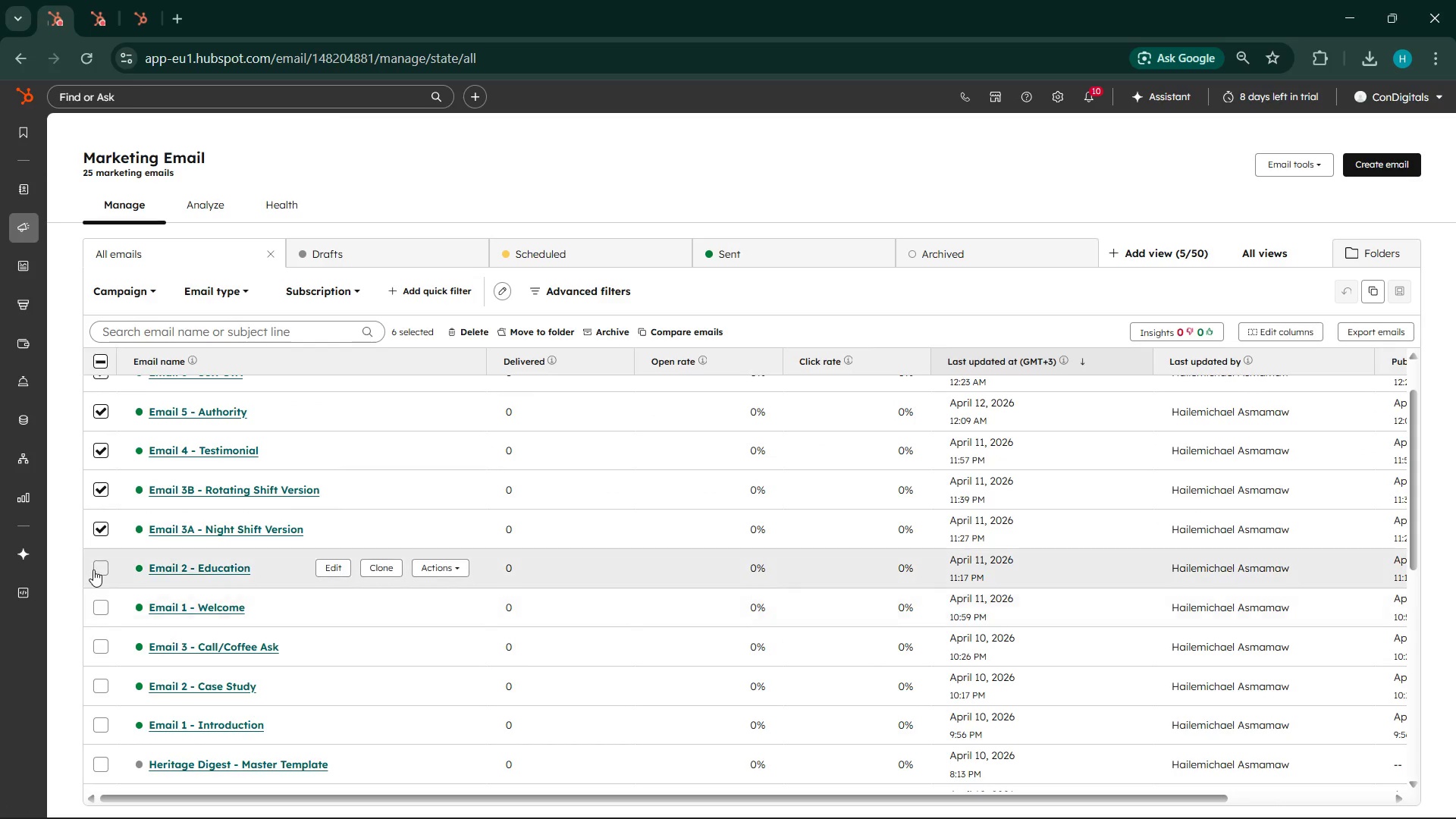 
left_click([93, 570])
 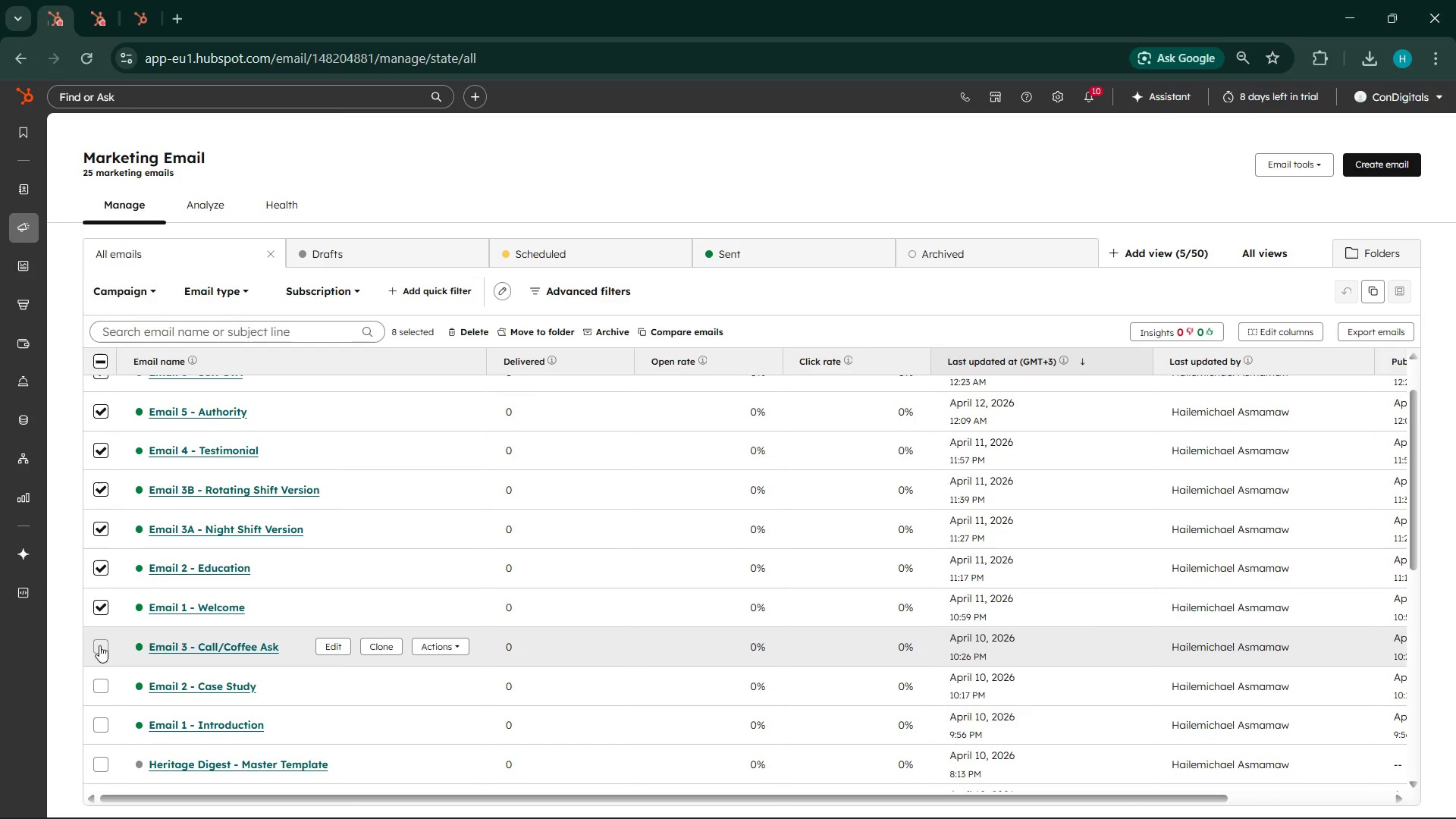 
left_click([102, 634])
 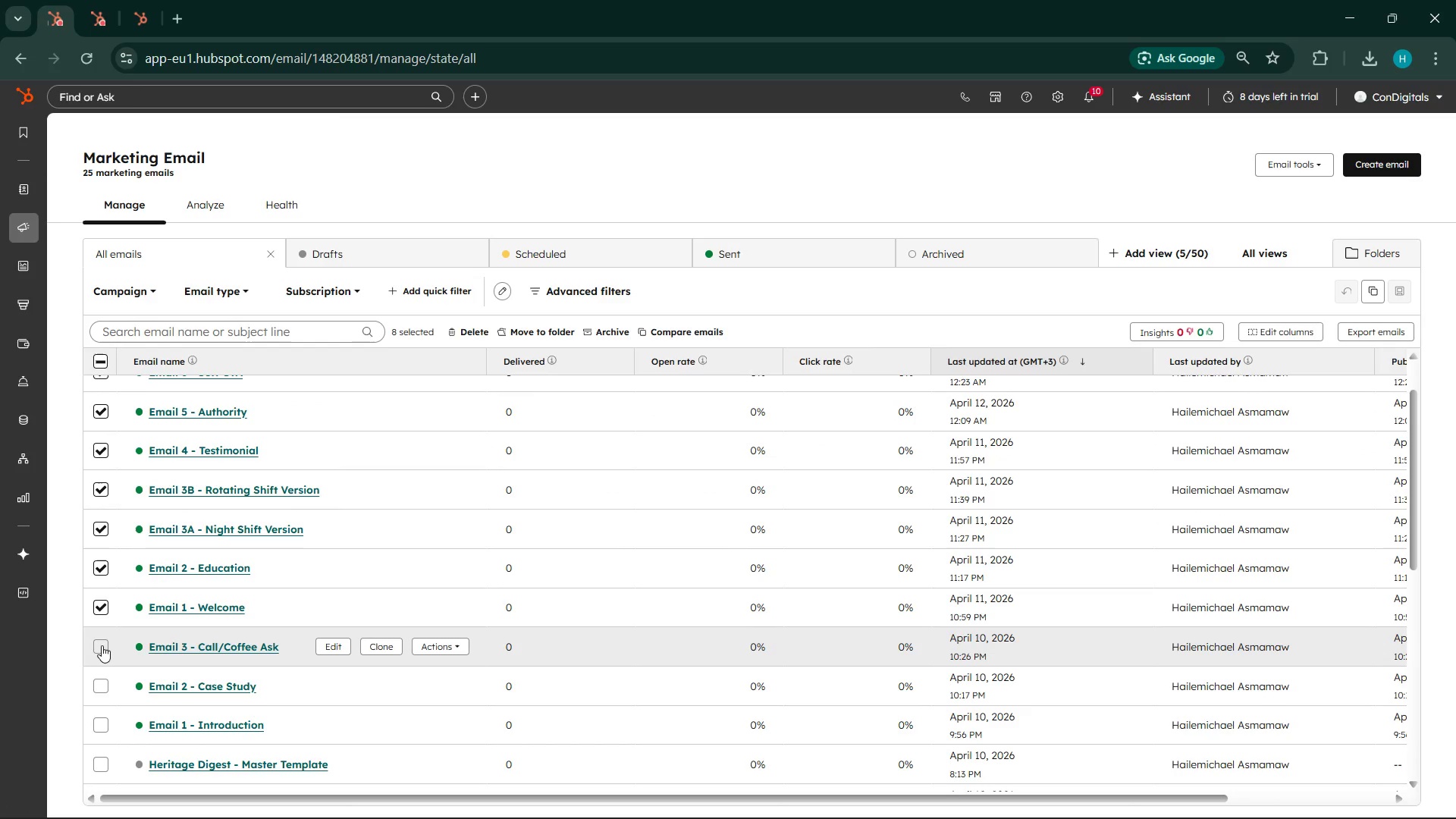 
left_click([102, 645])
 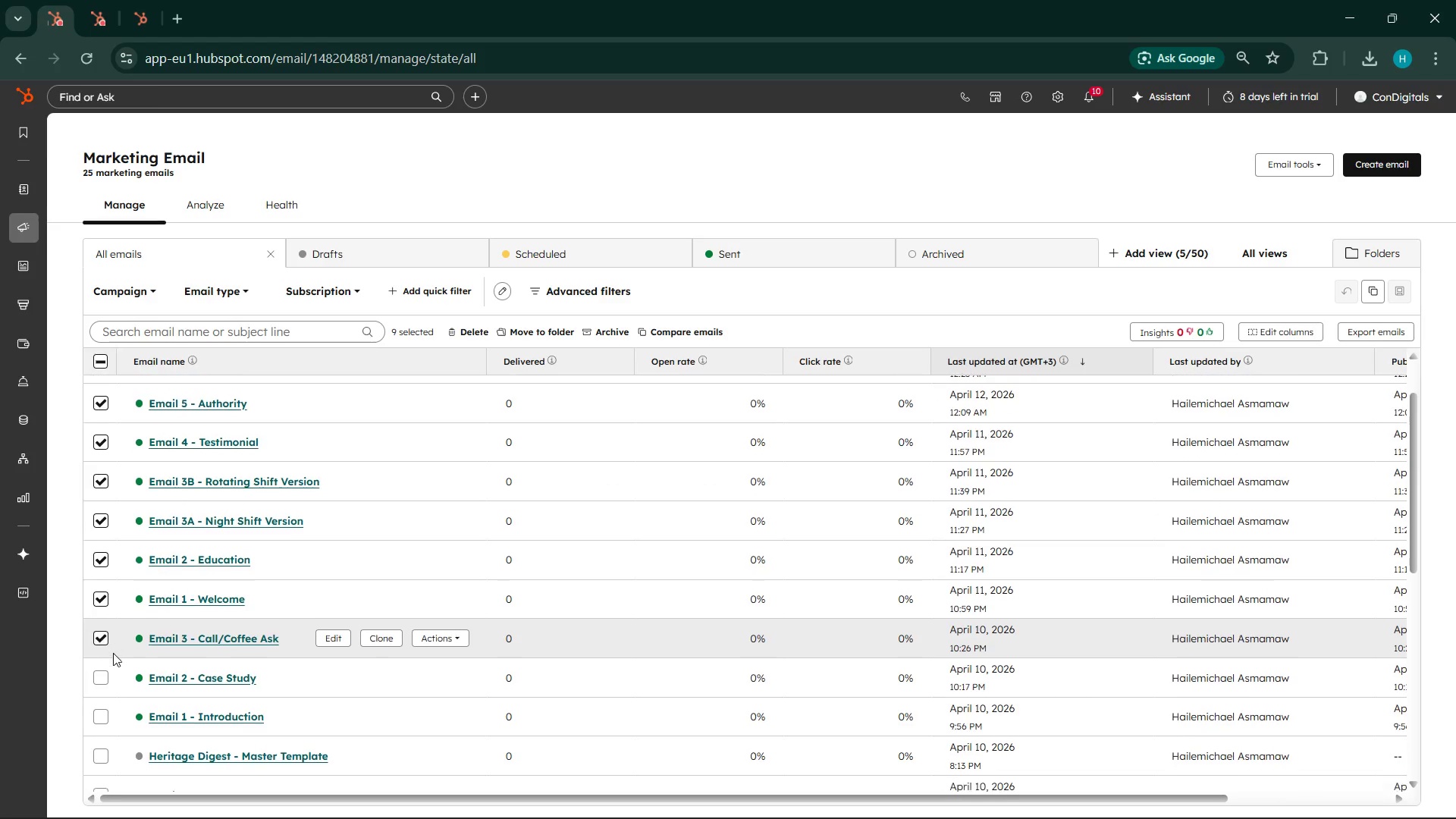 
scroll: coordinate [113, 653], scroll_direction: down, amount: 1.0
 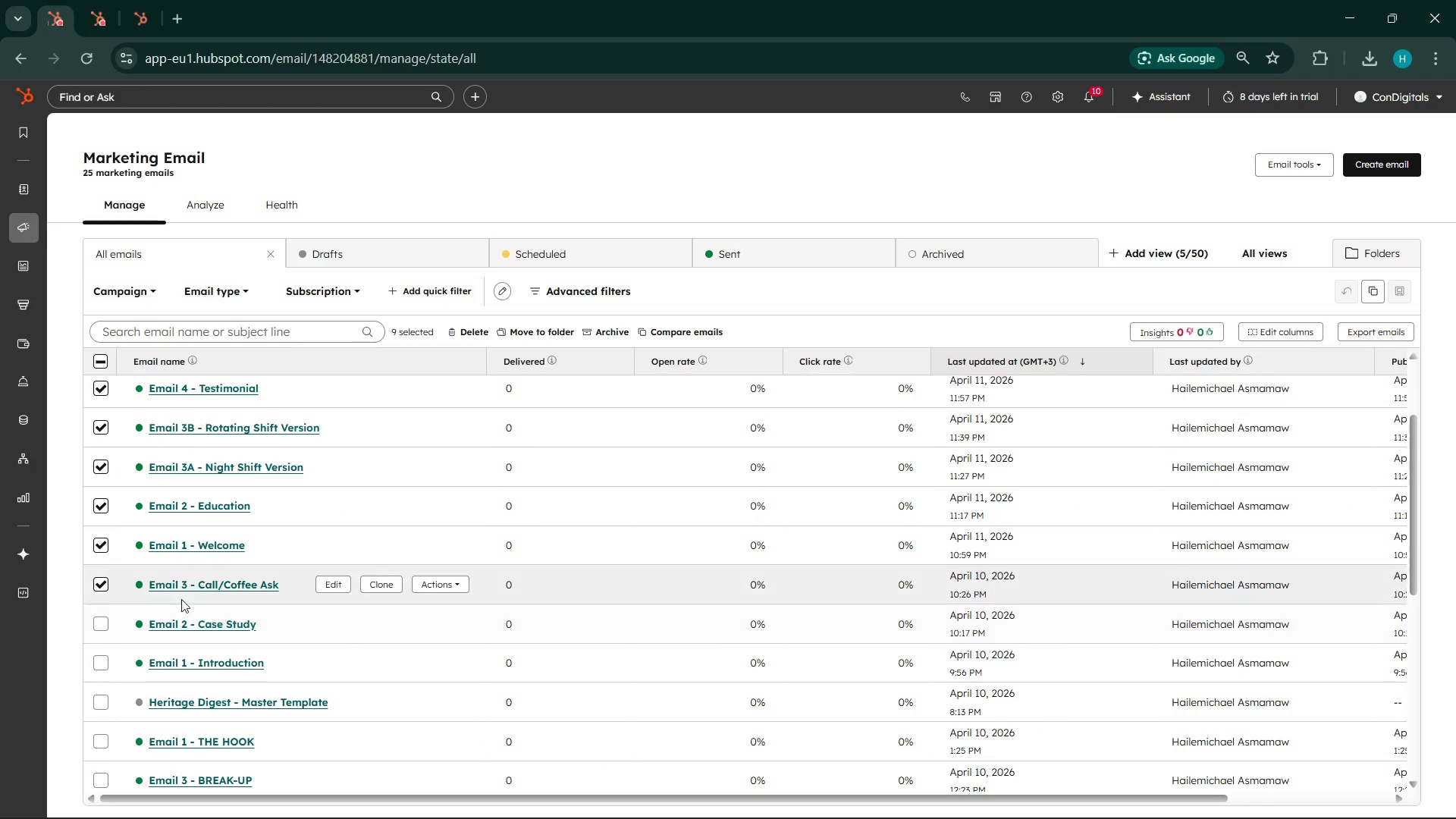 
scroll: coordinate [130, 593], scroll_direction: up, amount: 5.0
 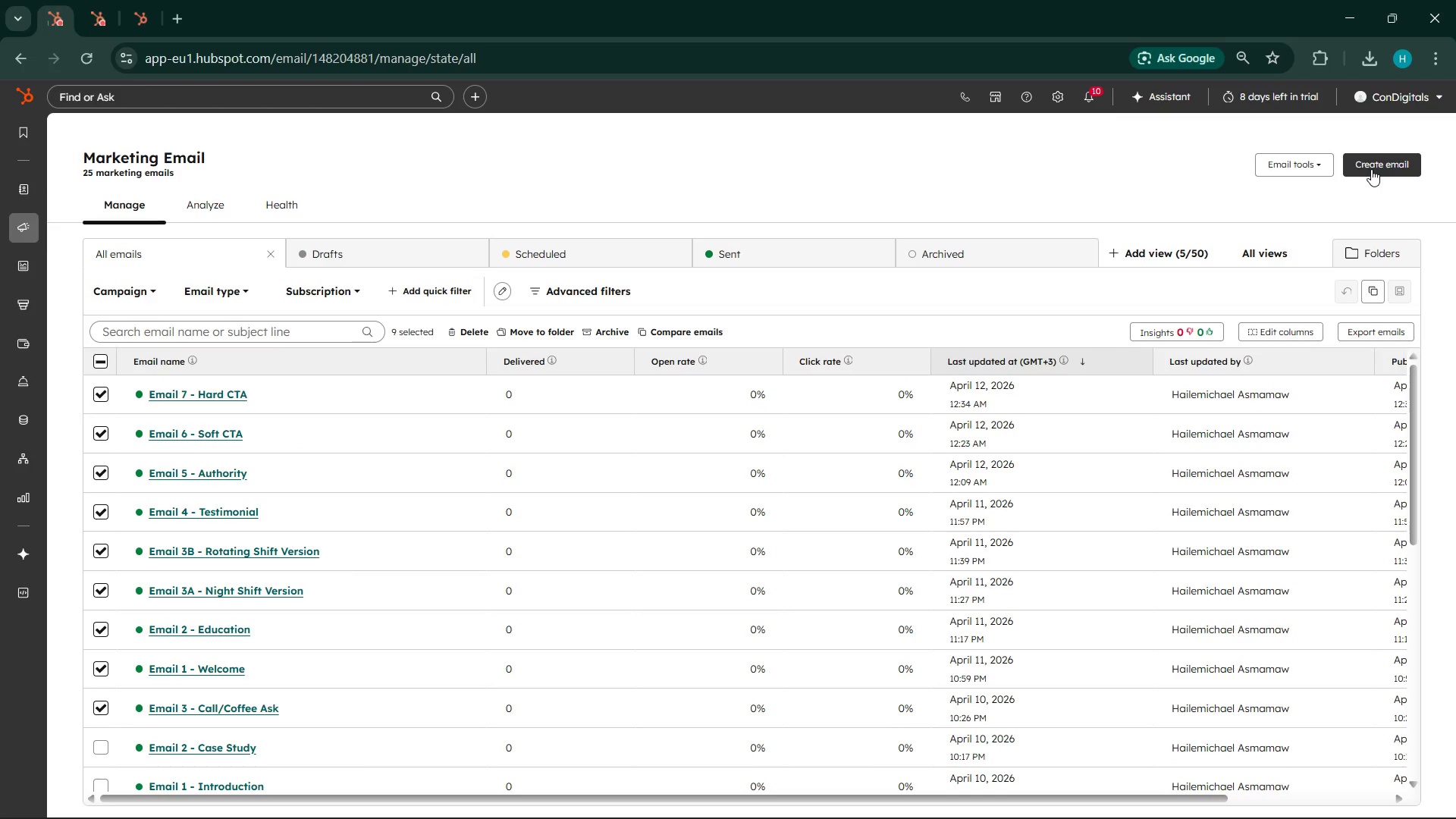 
wait(23.11)
 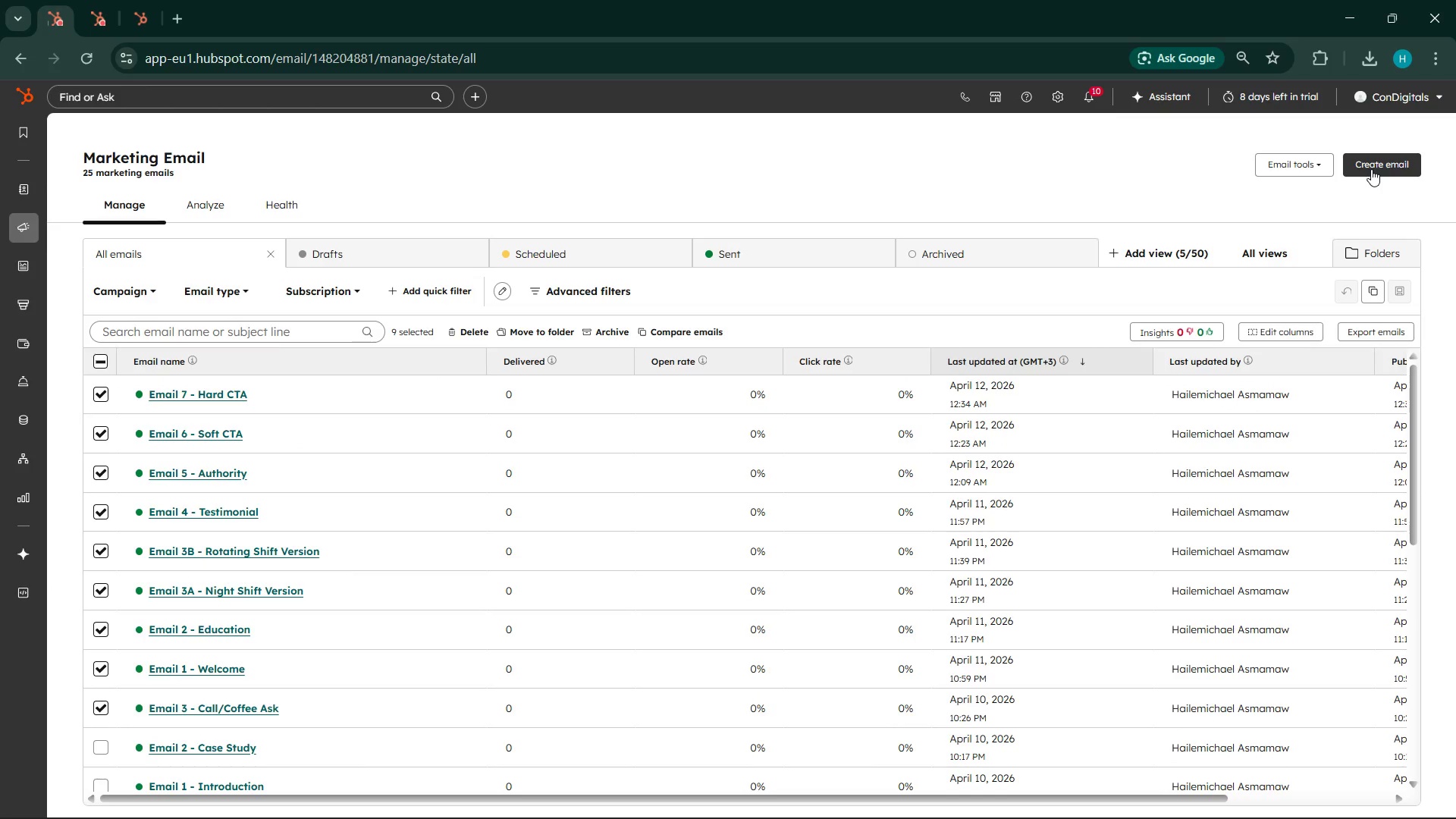 
left_click([924, 805])